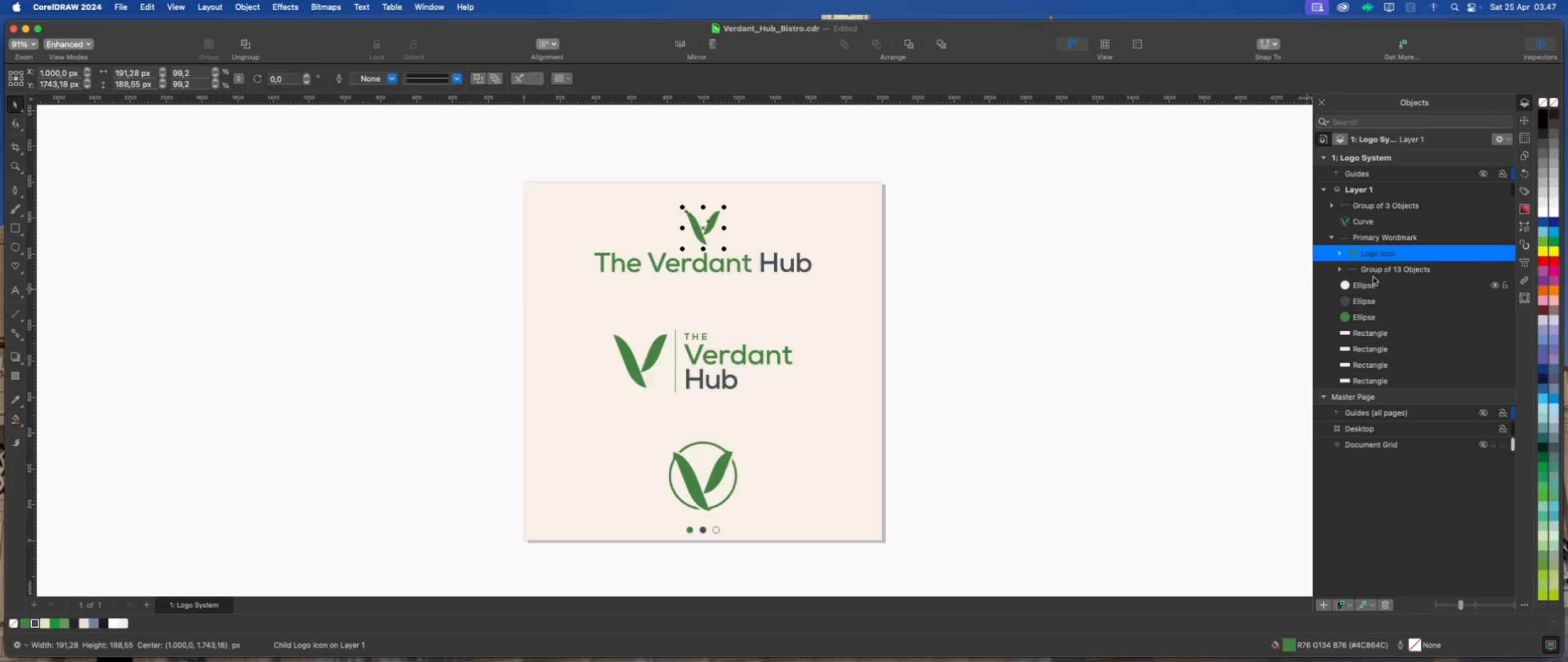 
left_click([1361, 273])
 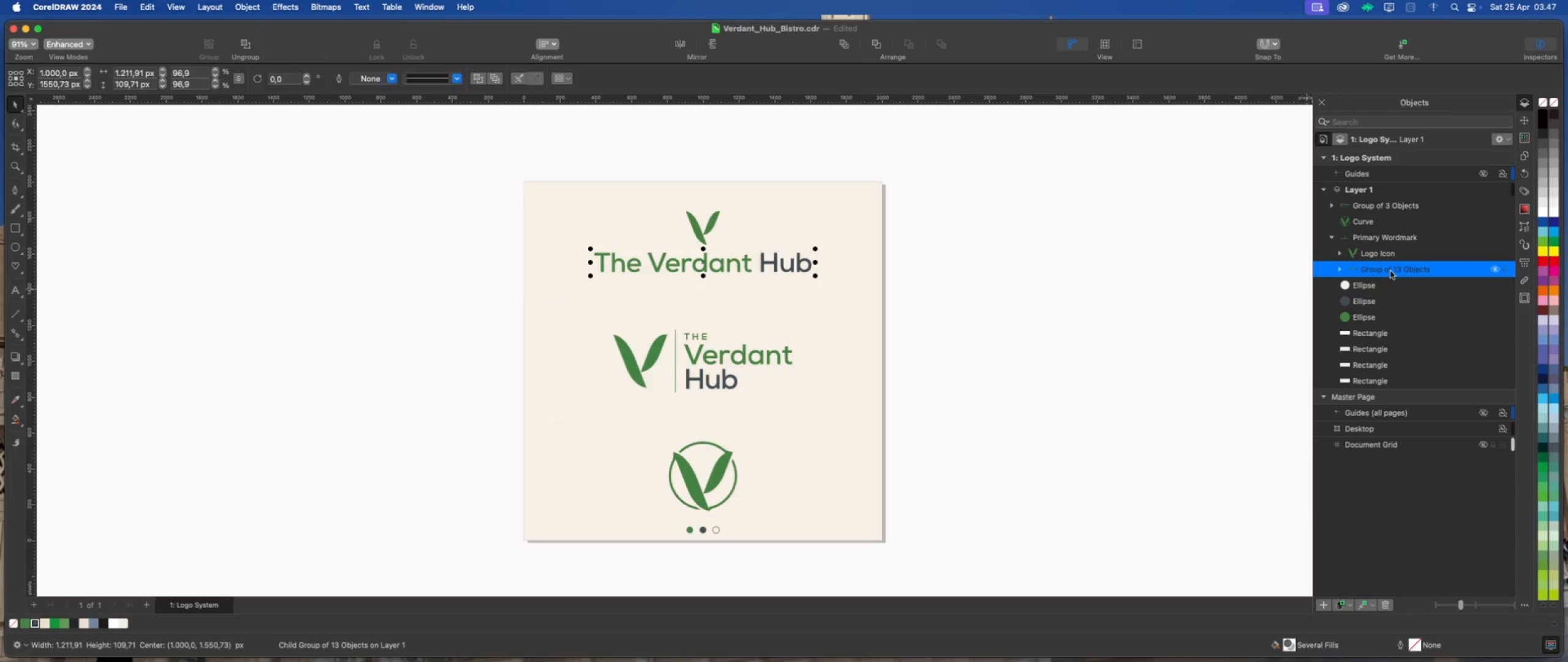 
double_click([1390, 271])
 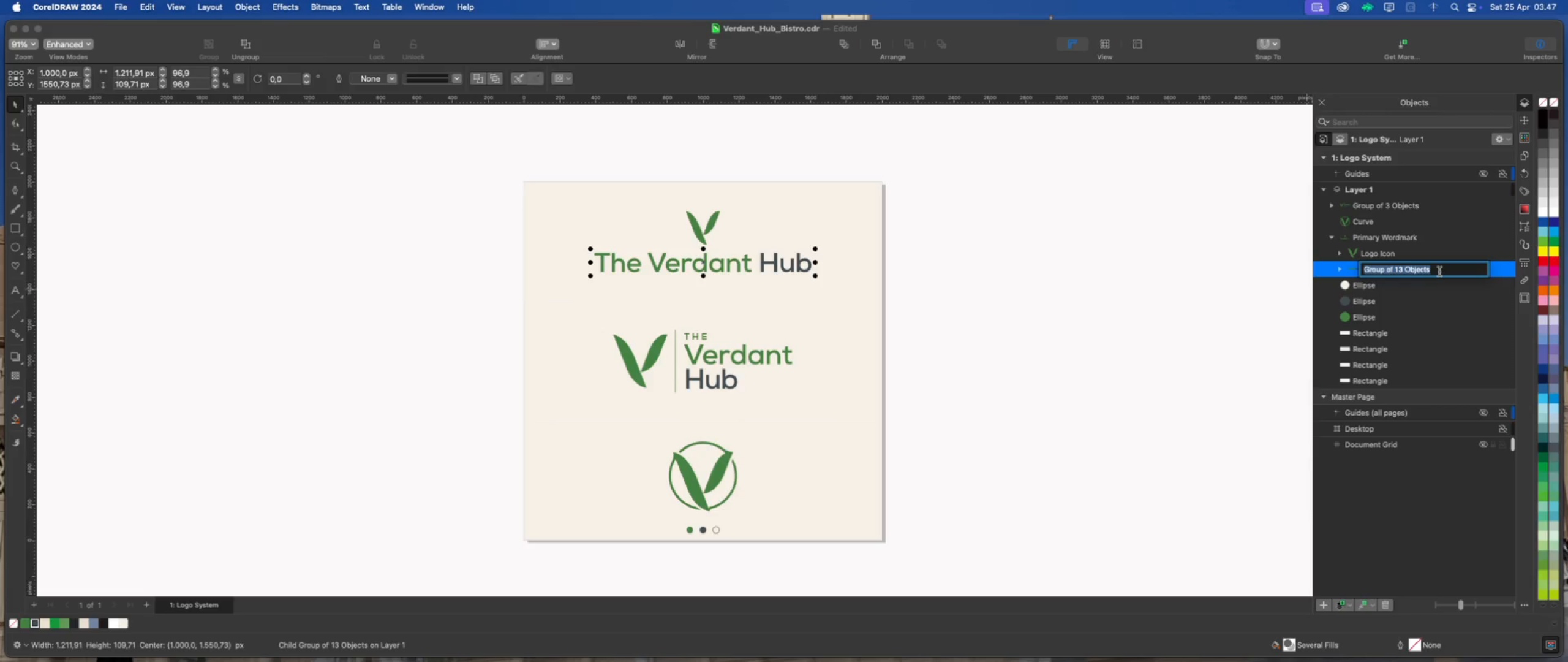 
wait(8.7)
 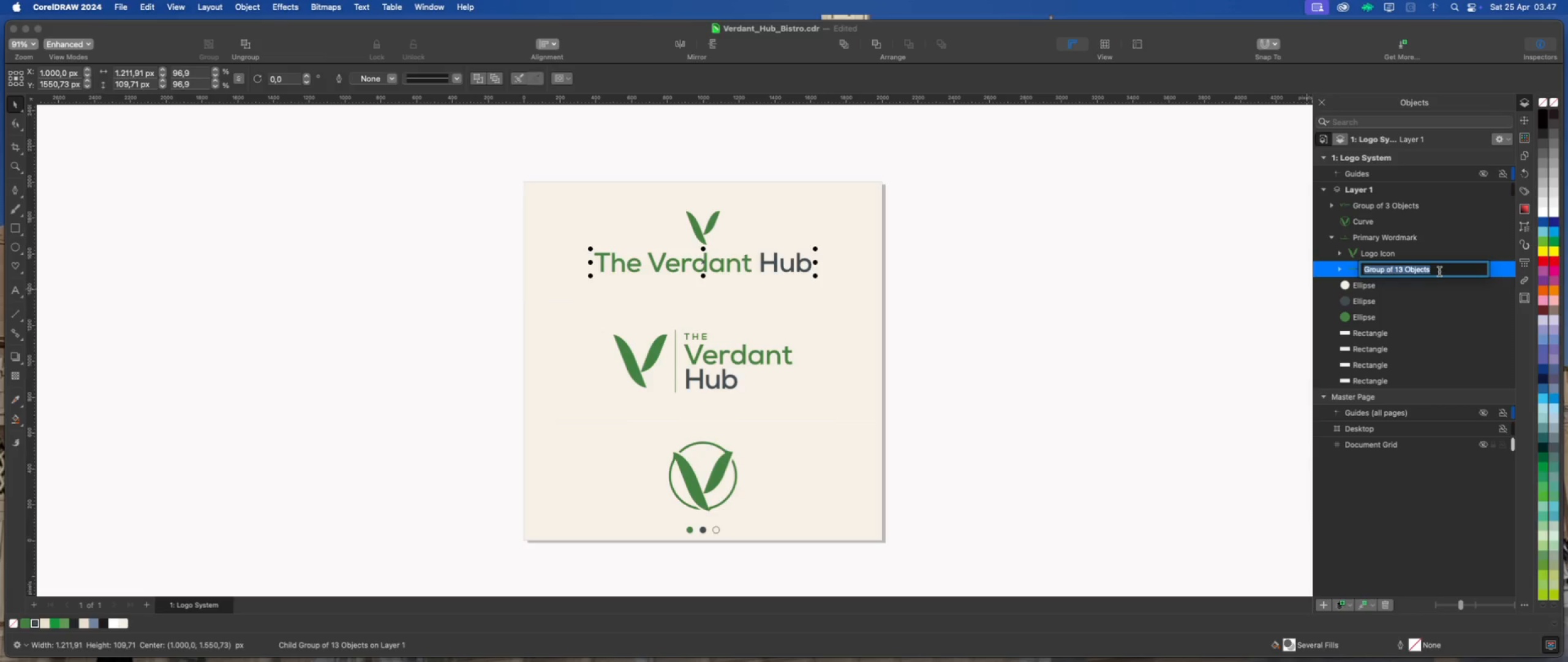 
type(Horizontal )
 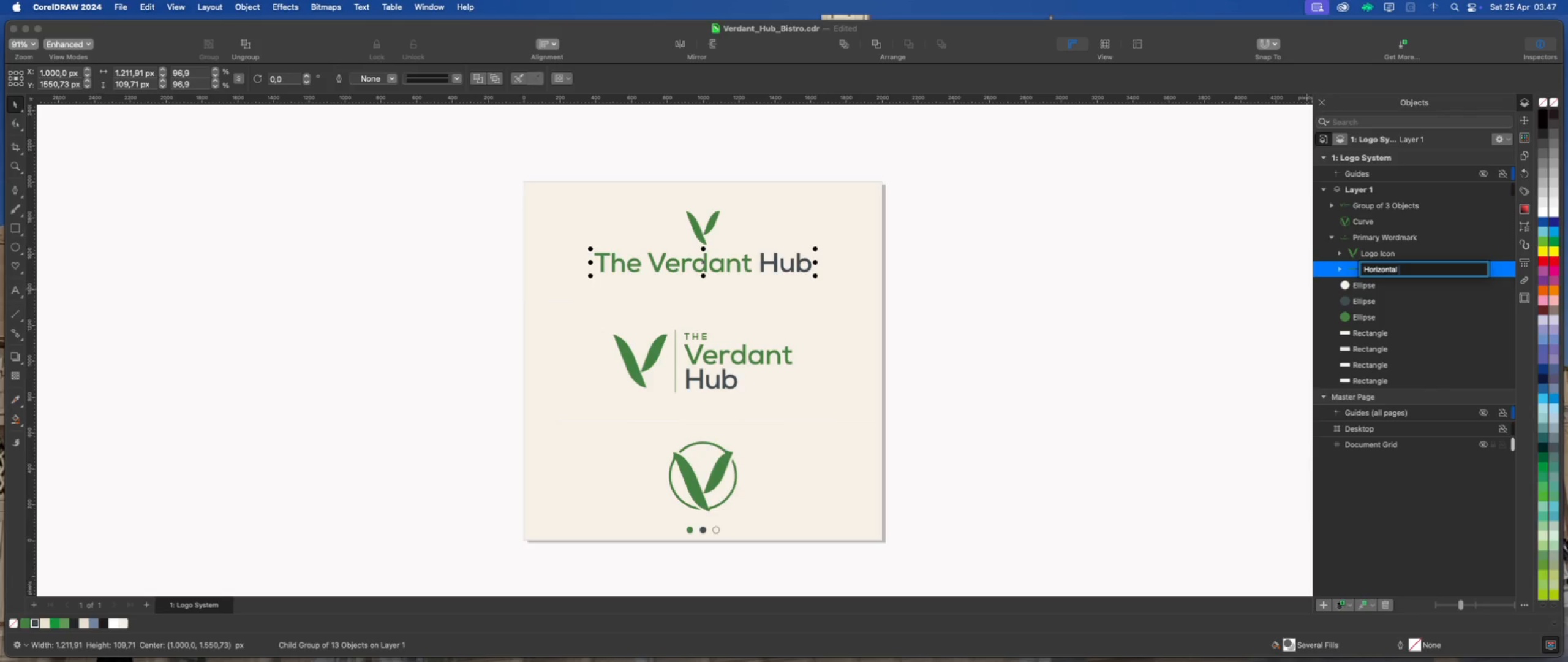 
wait(5.5)
 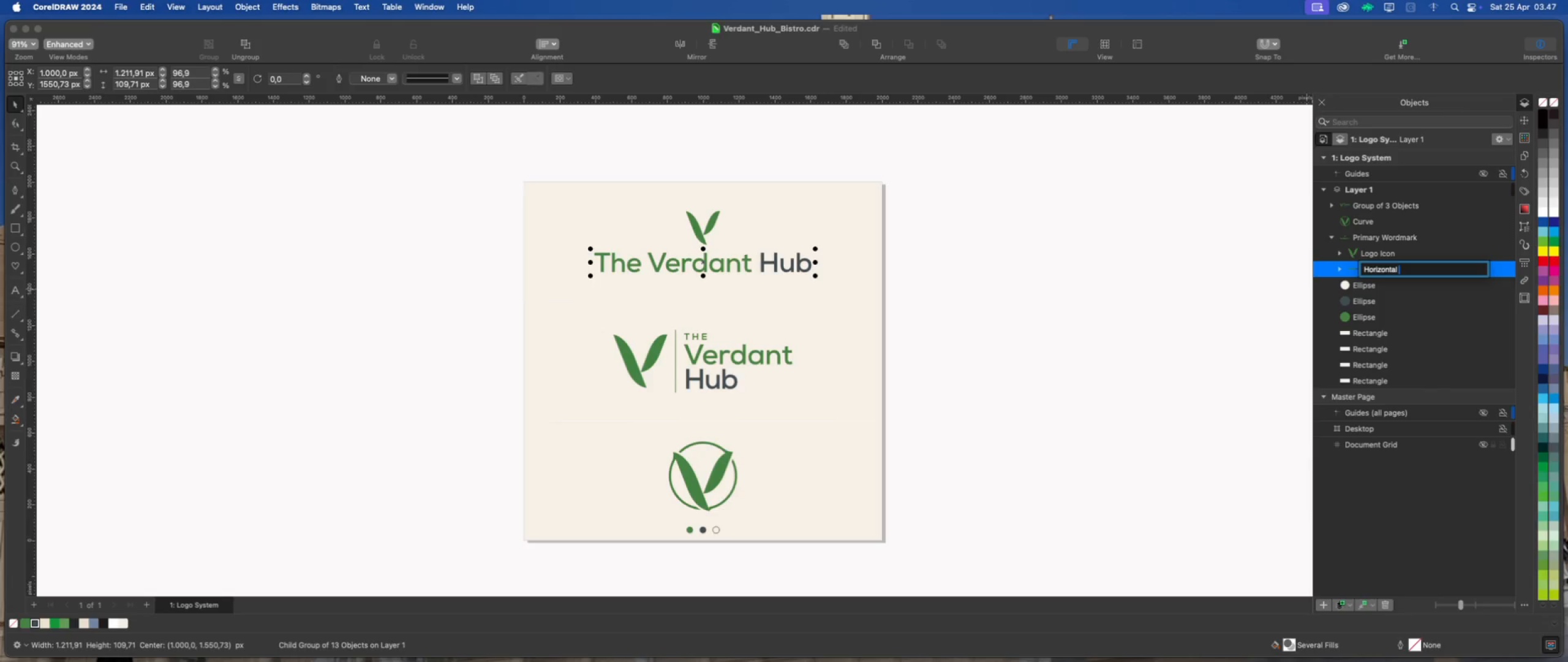 
type(Typhography)
 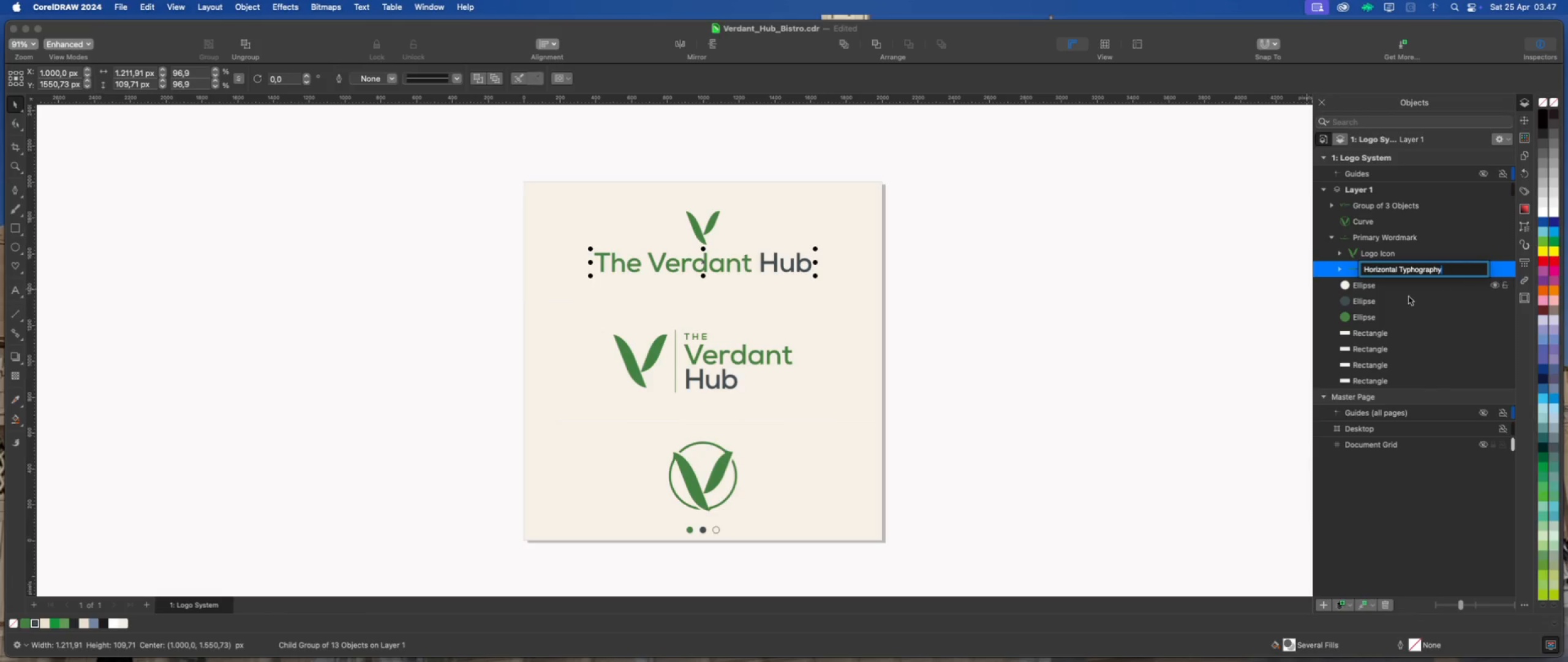 
left_click([1399, 289])
 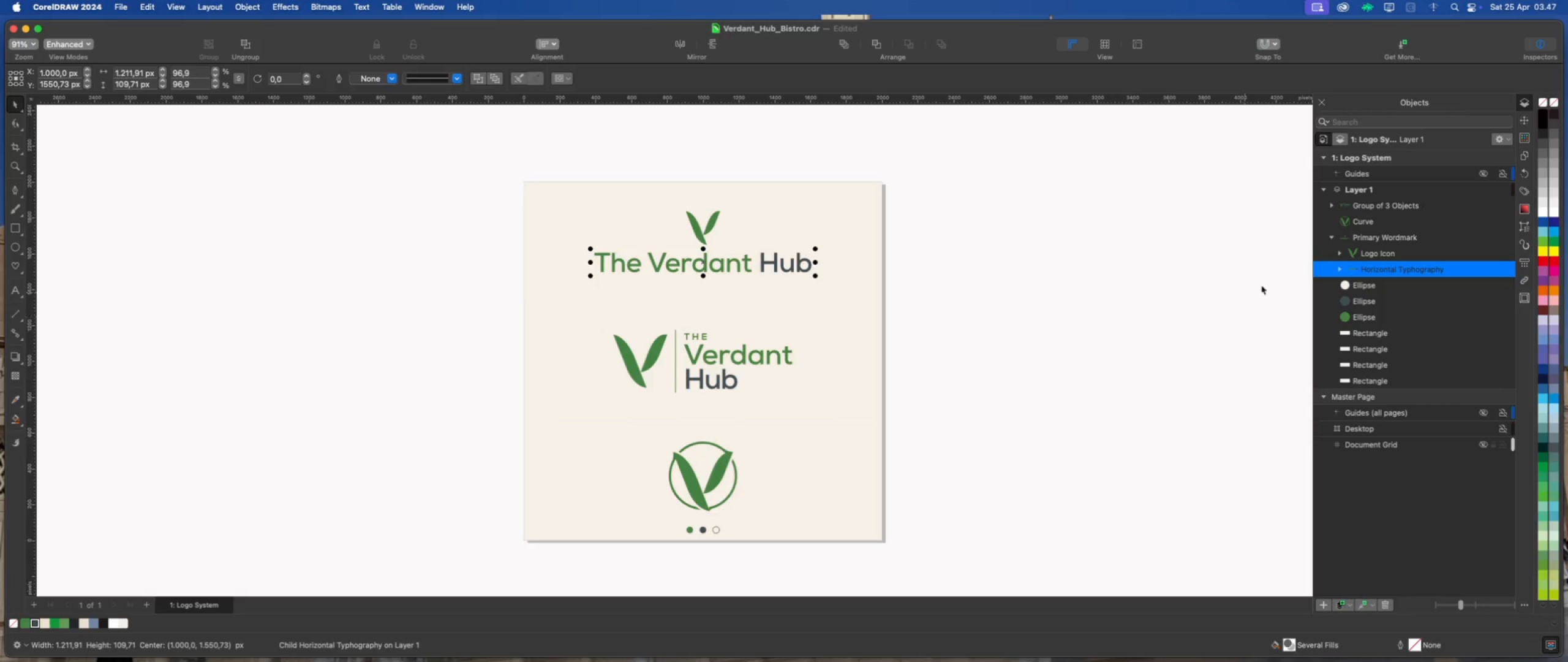 
left_click([1332, 238])
 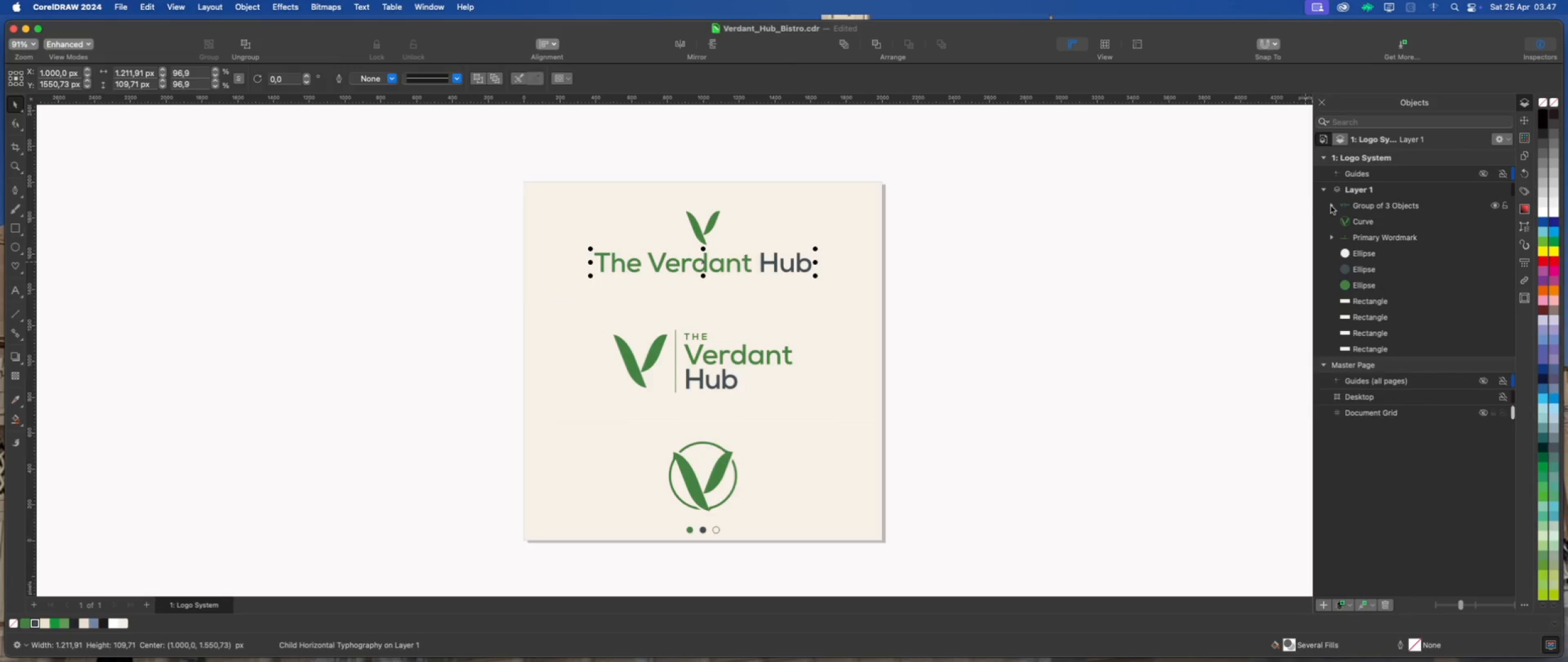 
left_click([1373, 206])
 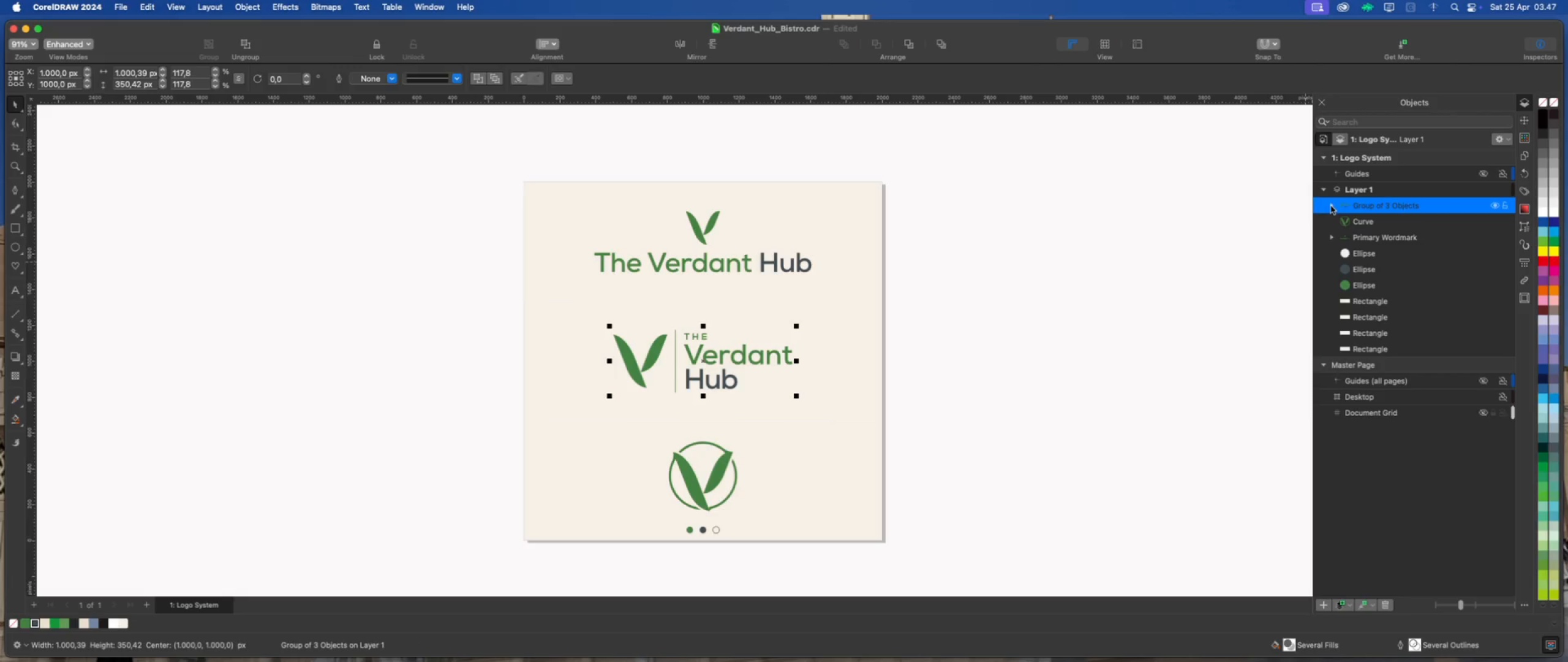 
wait(6.54)
 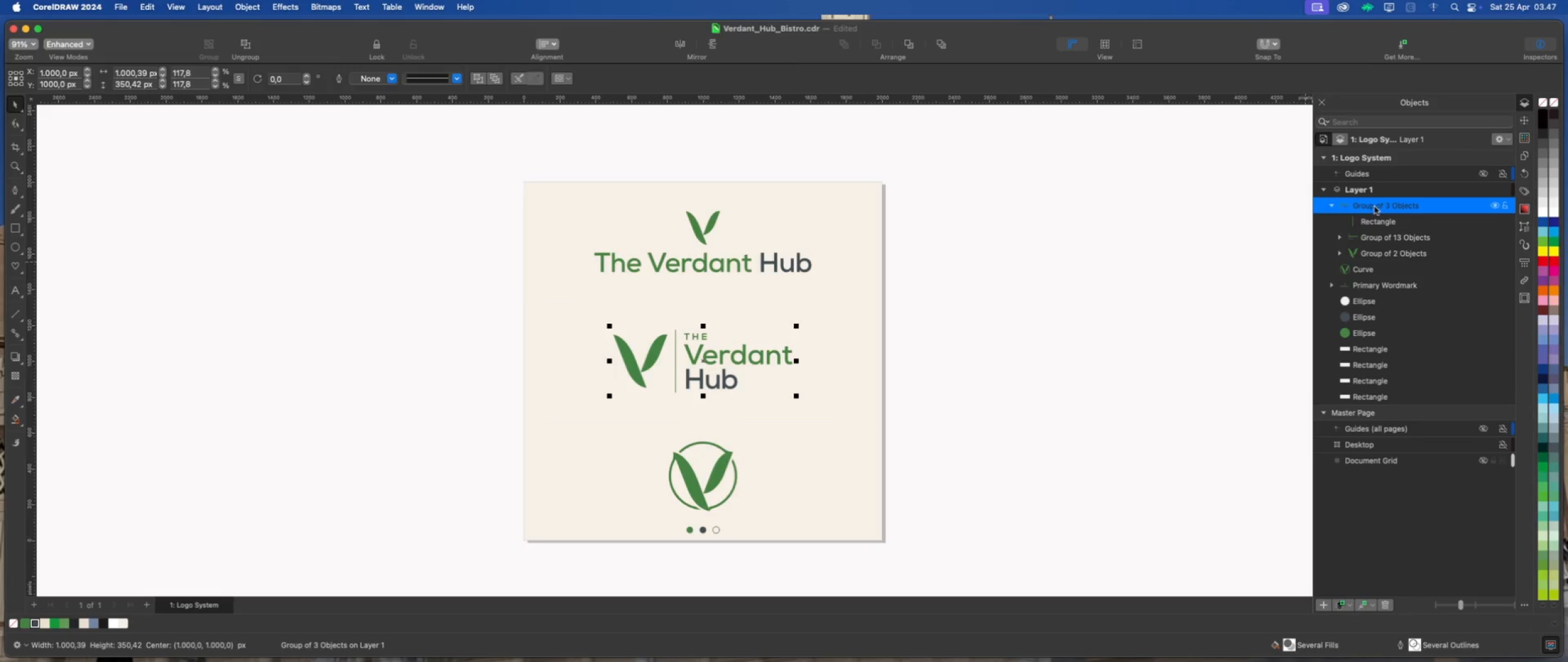 
left_click([1382, 238])
 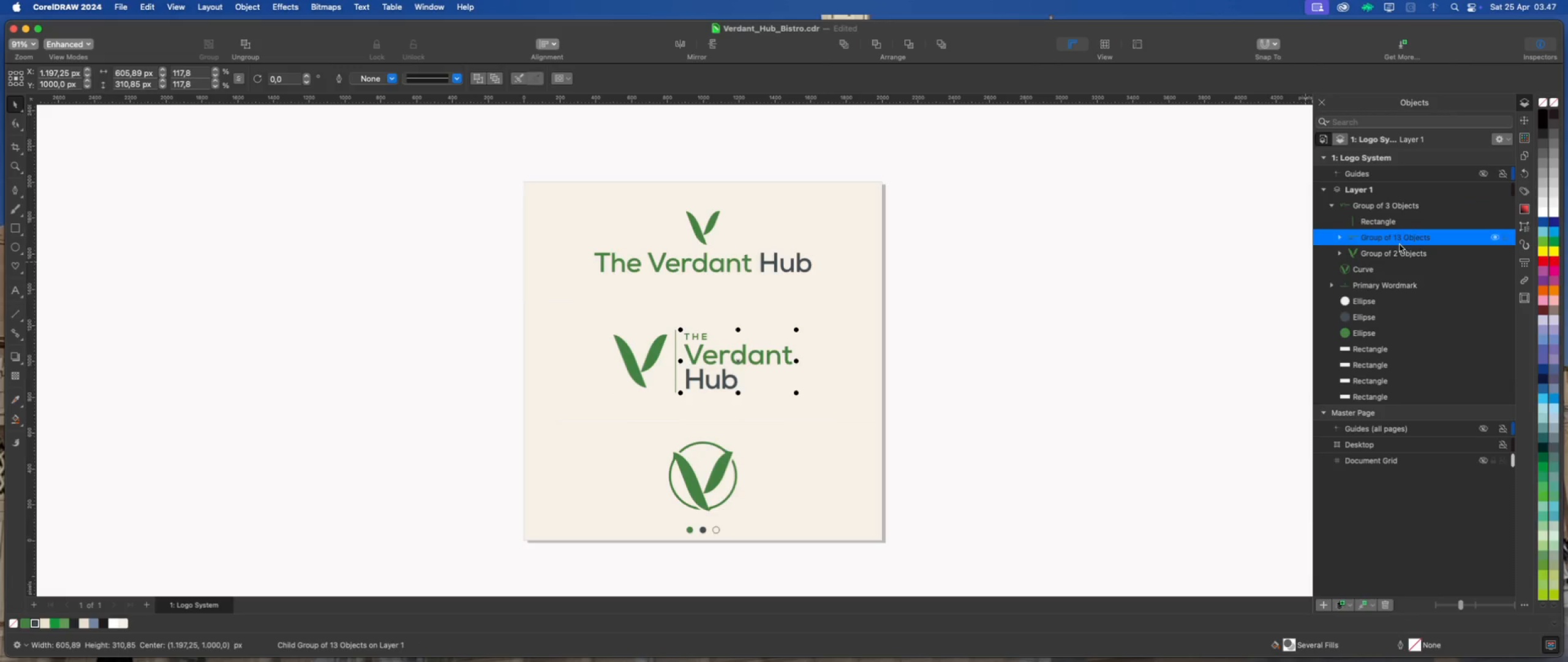 
left_click([1400, 253])
 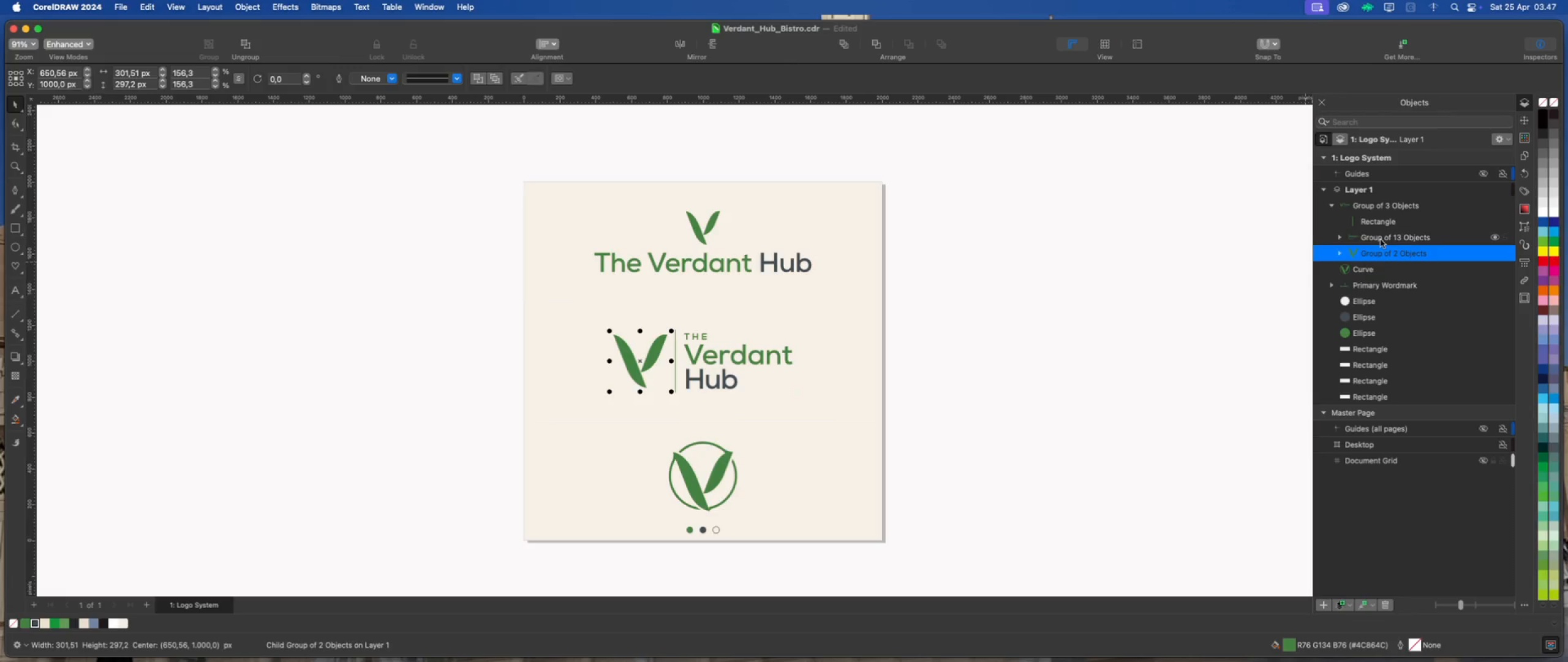 
left_click([1381, 282])
 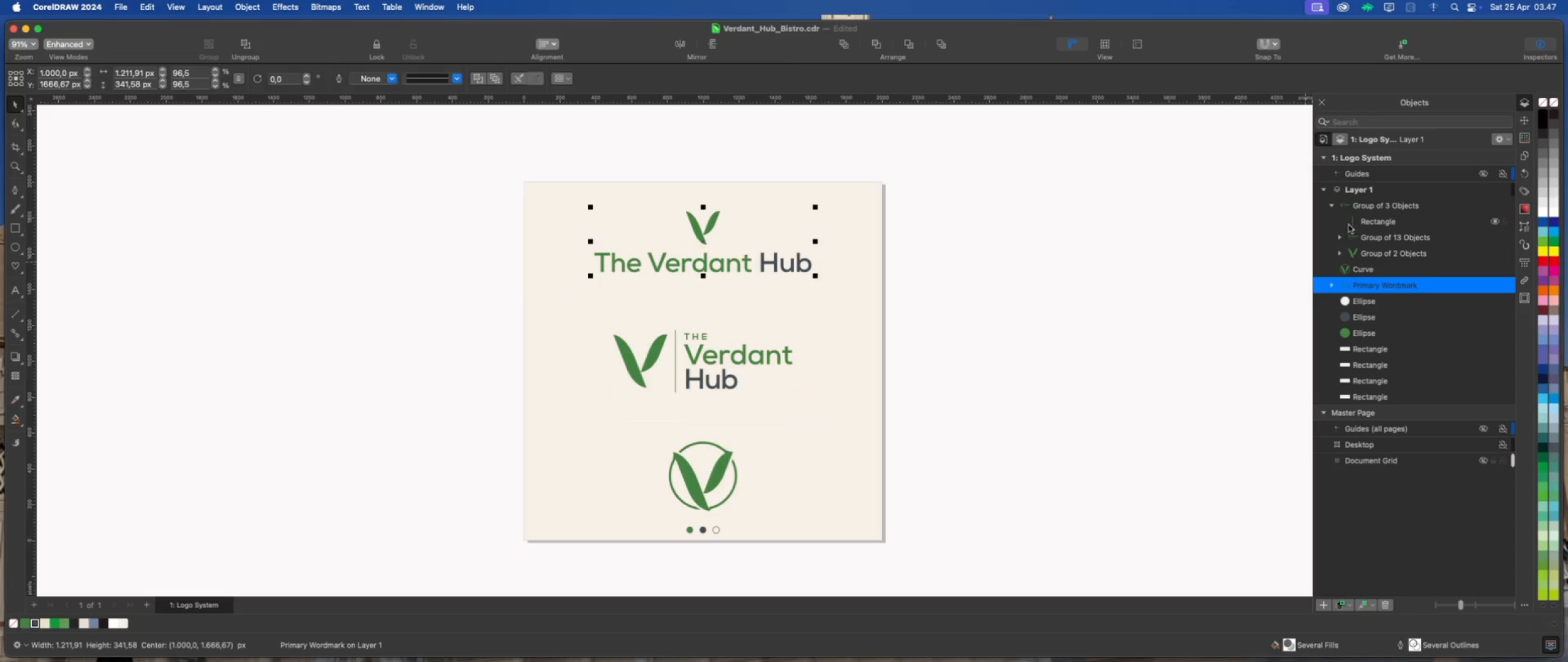 
left_click([1359, 208])
 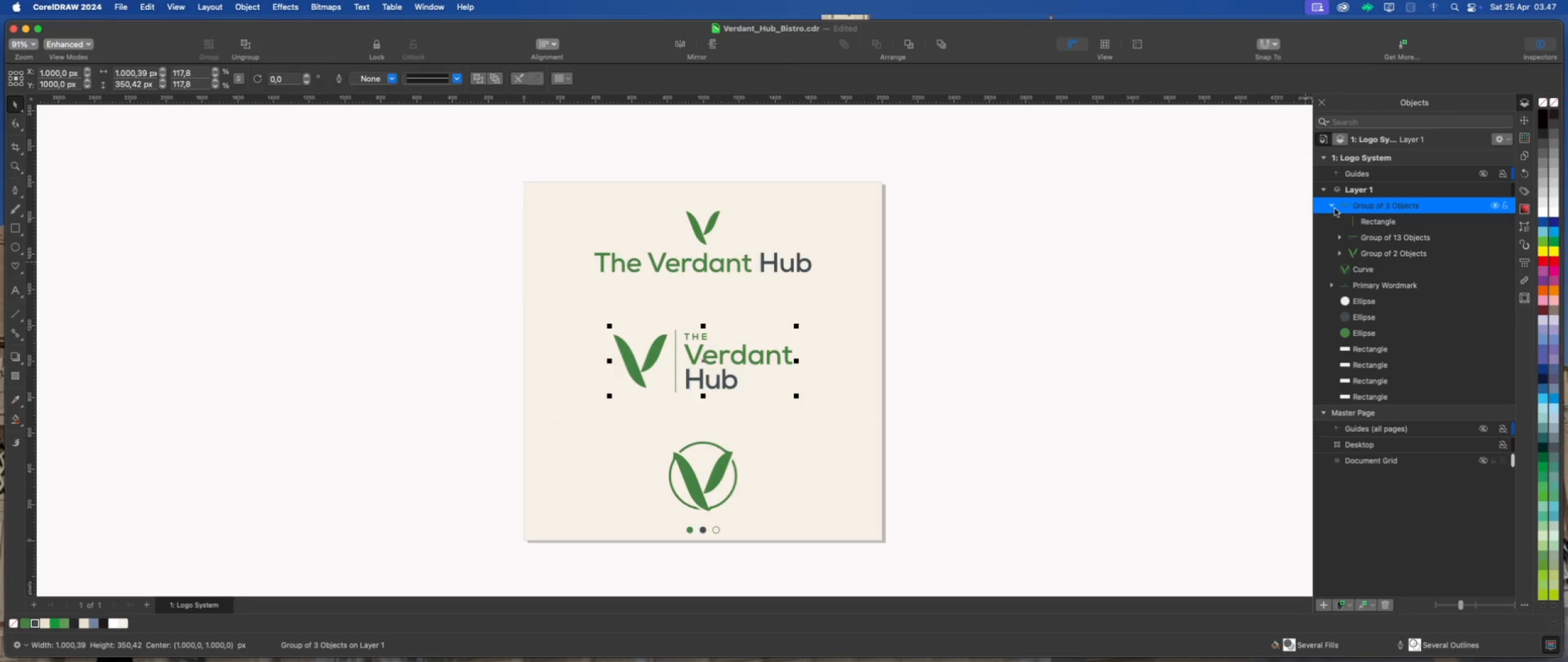 
left_click([1382, 224])
 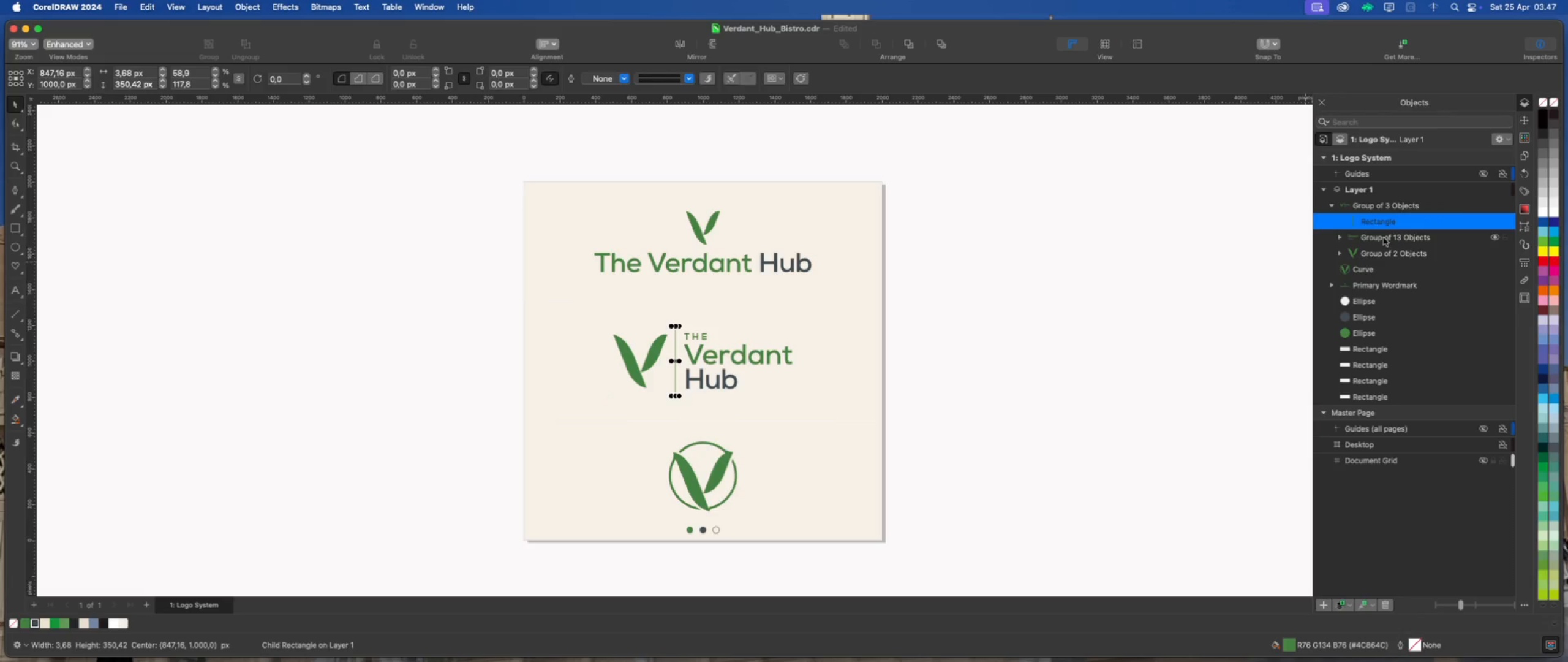 
left_click([1384, 238])
 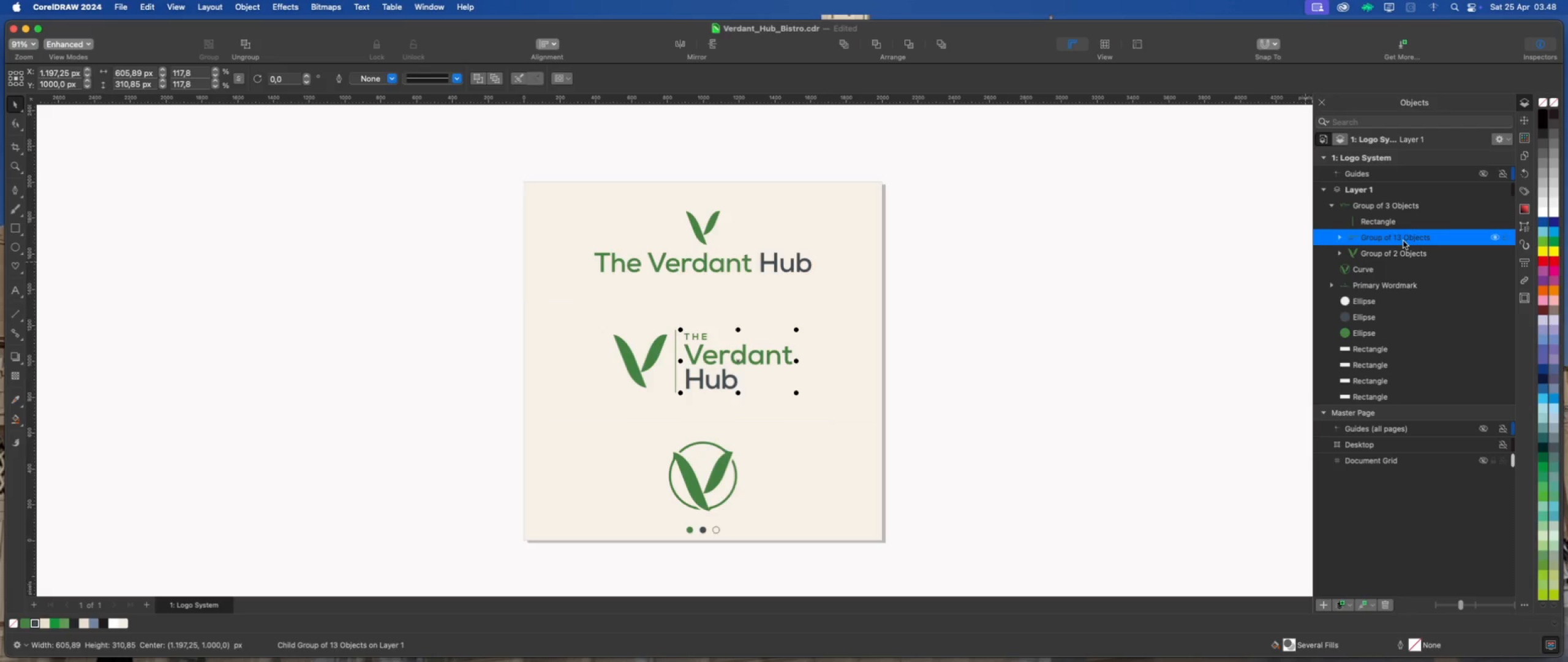 
double_click([1403, 241])
 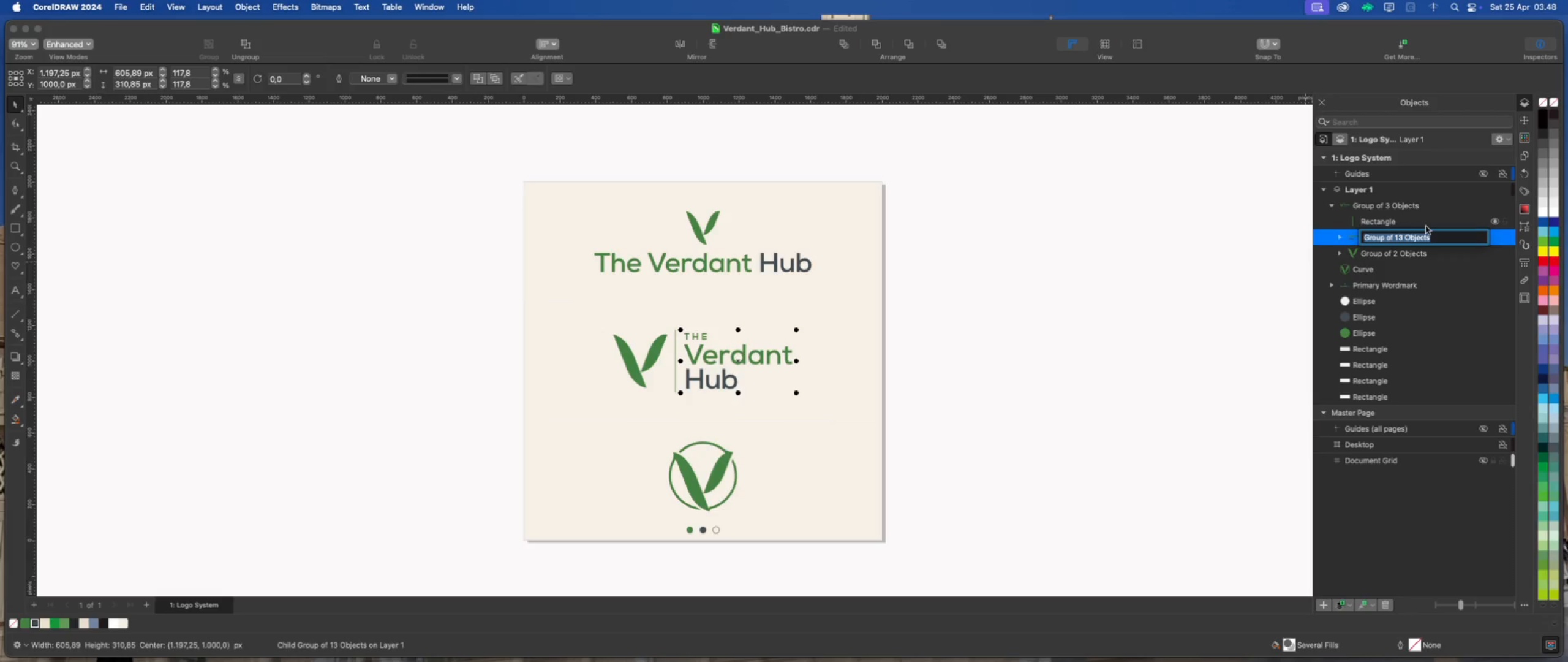 
type(Vertical )
 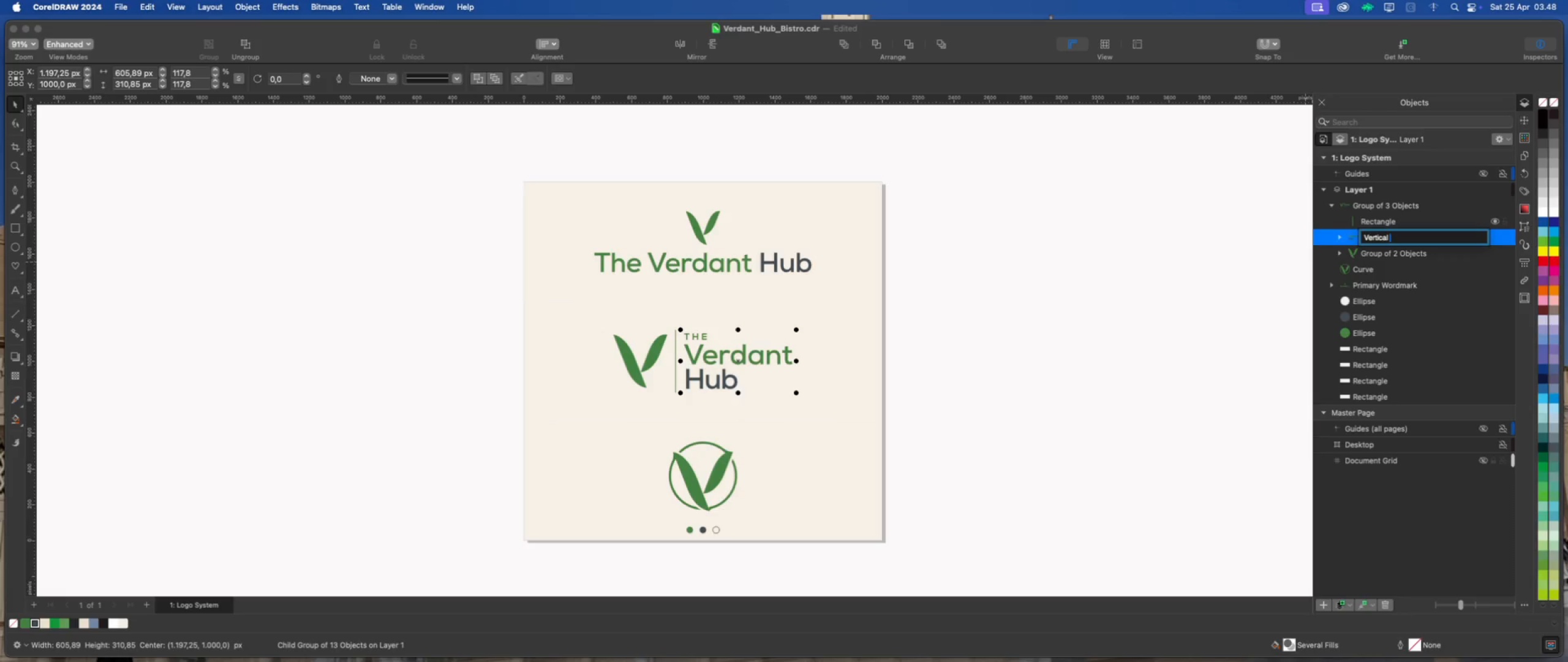 
wait(6.22)
 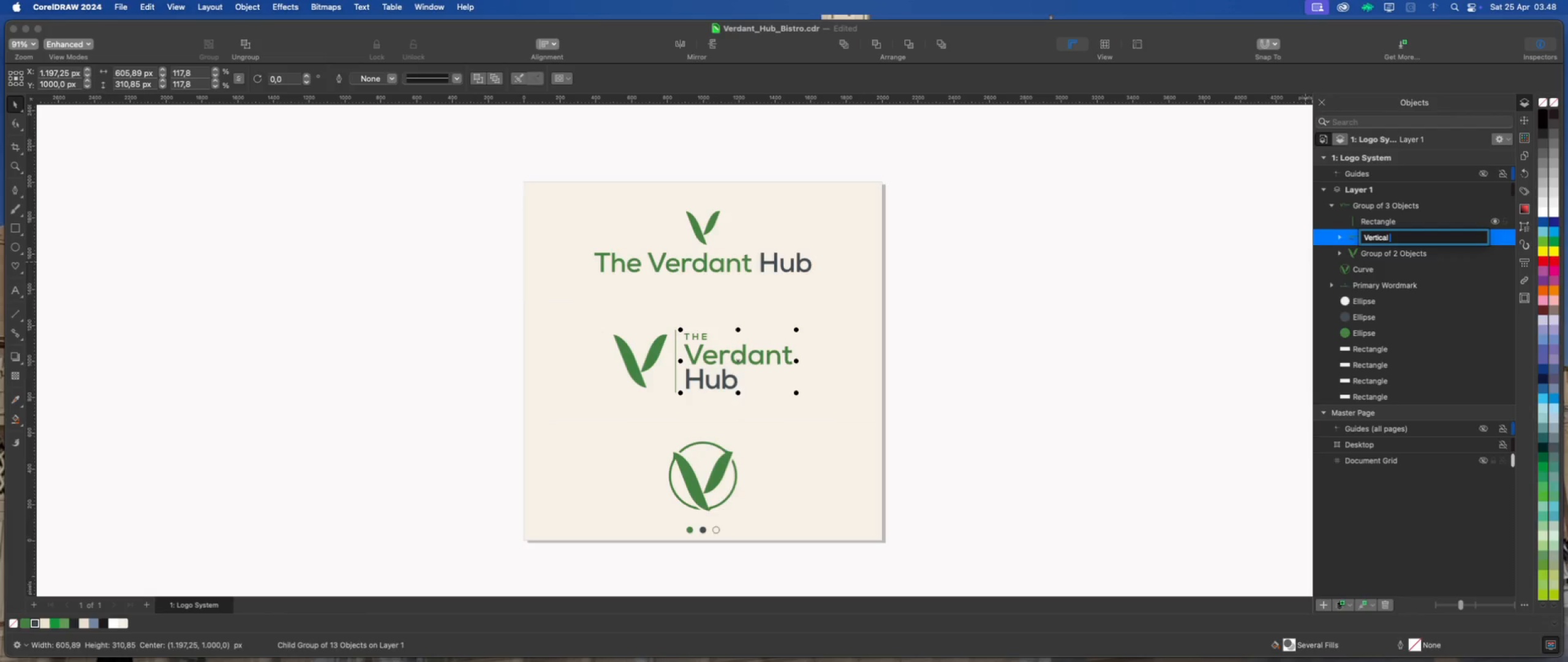 
type(Typhography)
 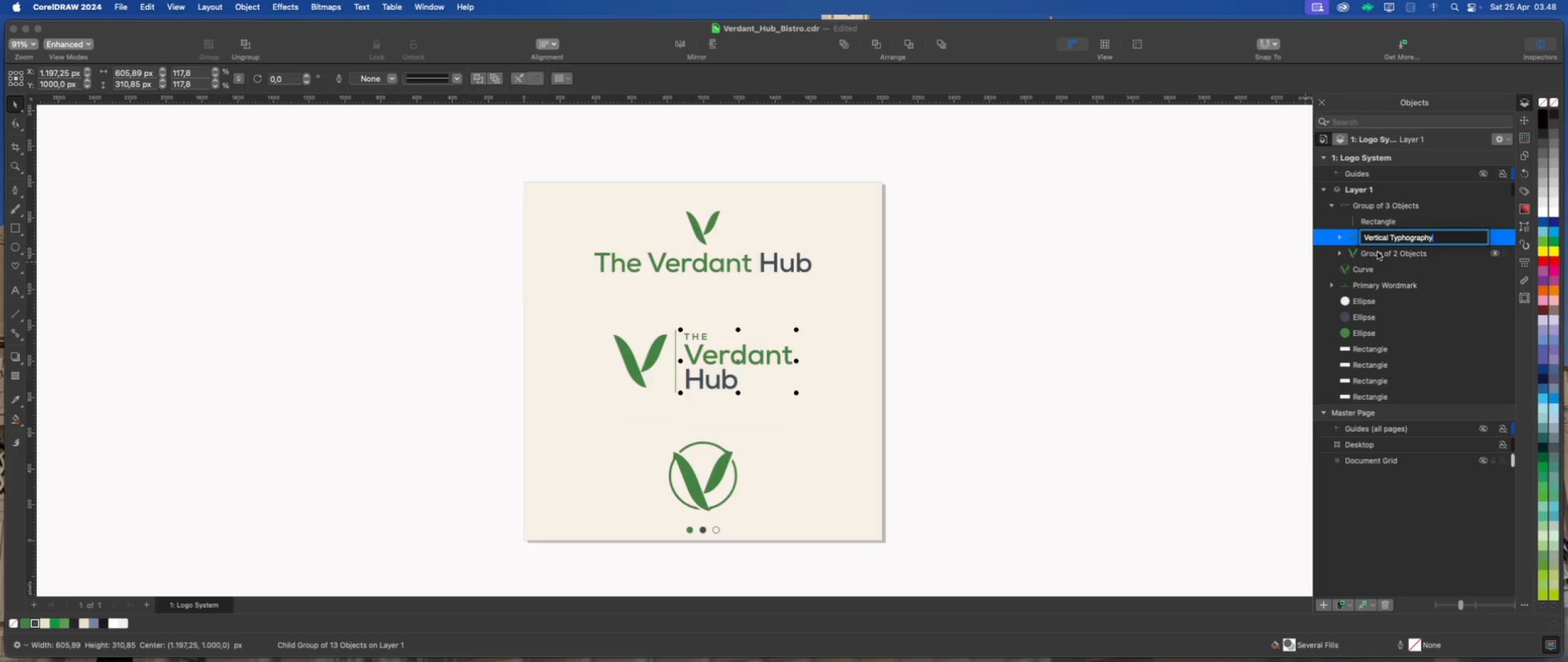 
left_click([1378, 256])
 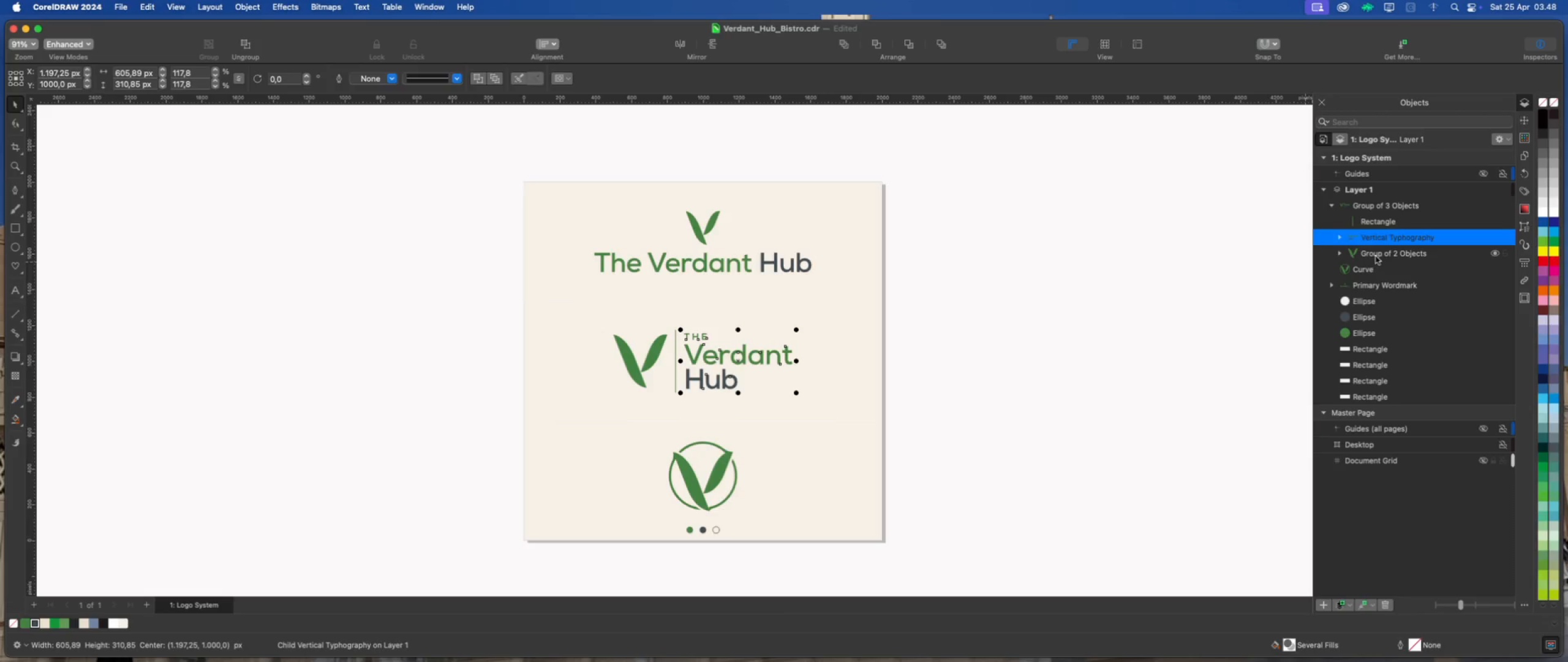 
left_click([1382, 256])
 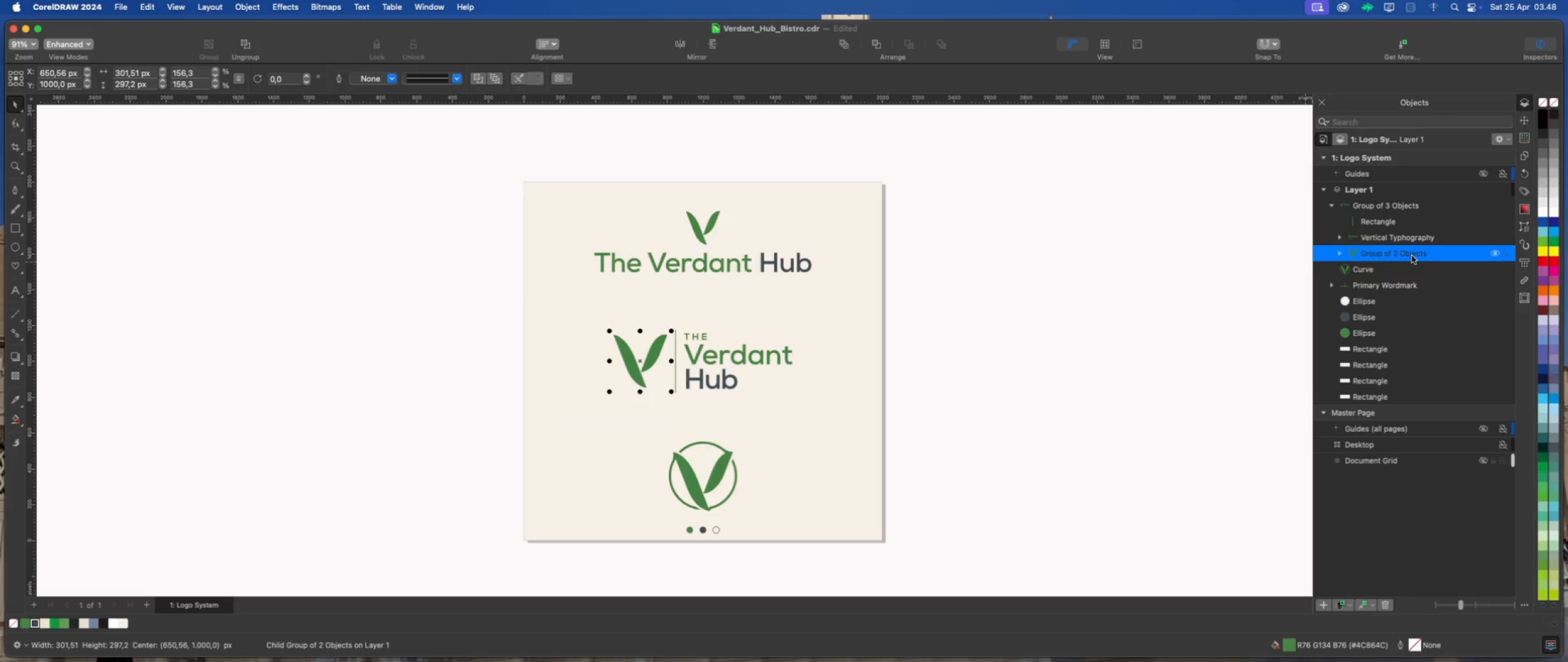 
left_click([1412, 256])
 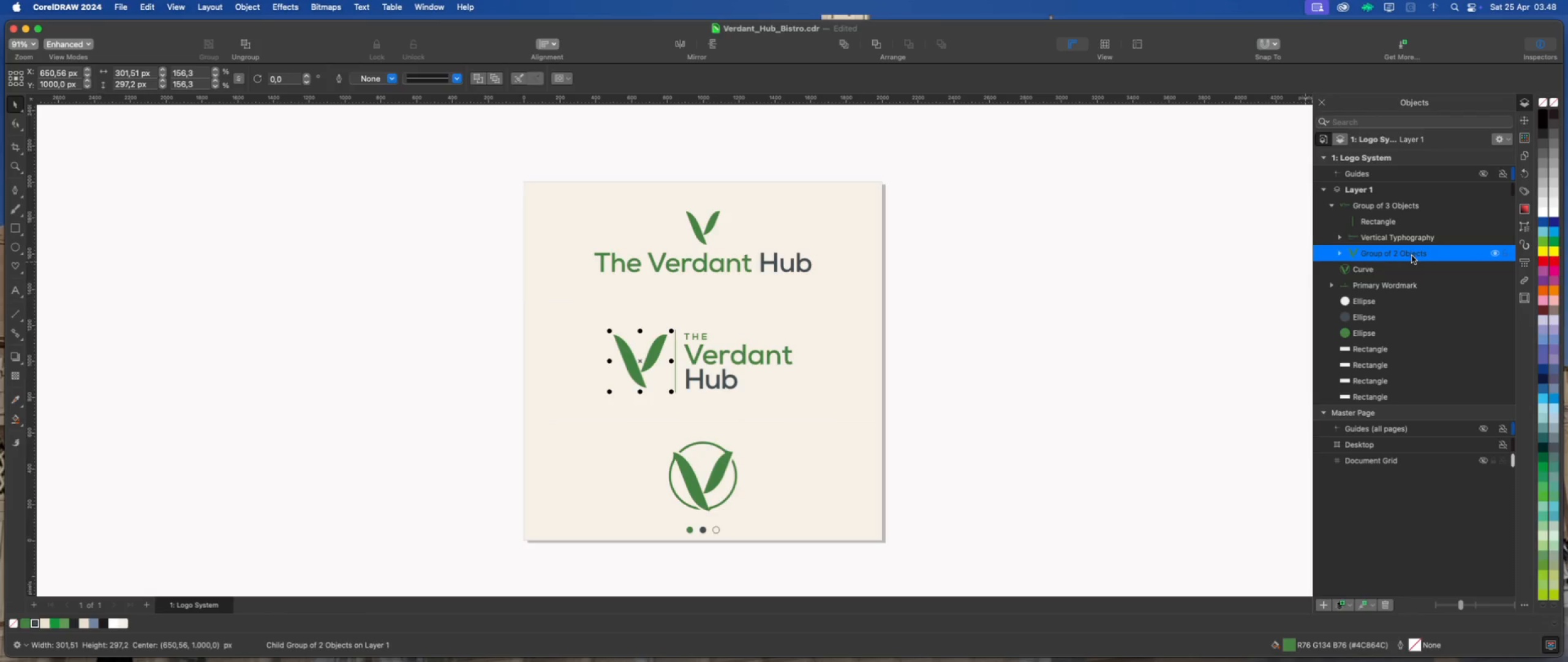 
left_click([1412, 256])
 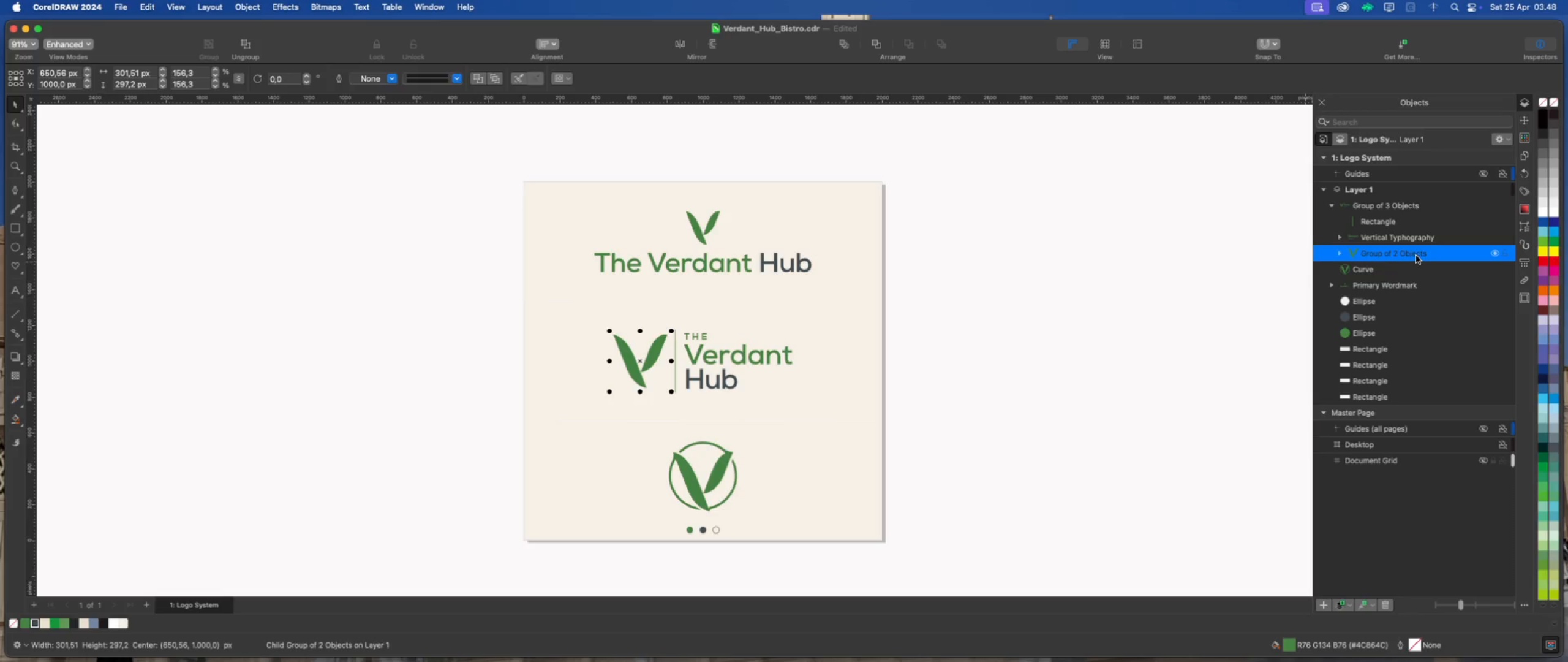 
left_click([1407, 266])
 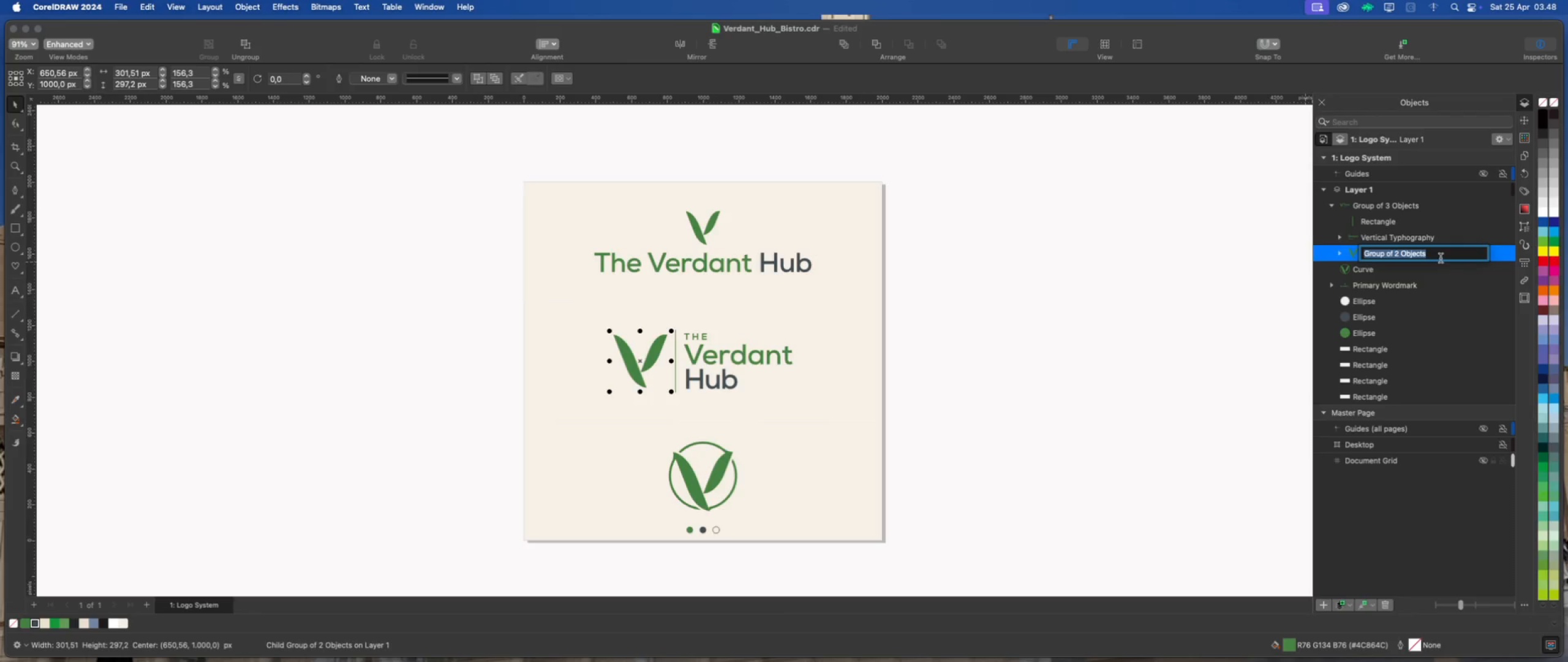 
type(Logo Icon)
 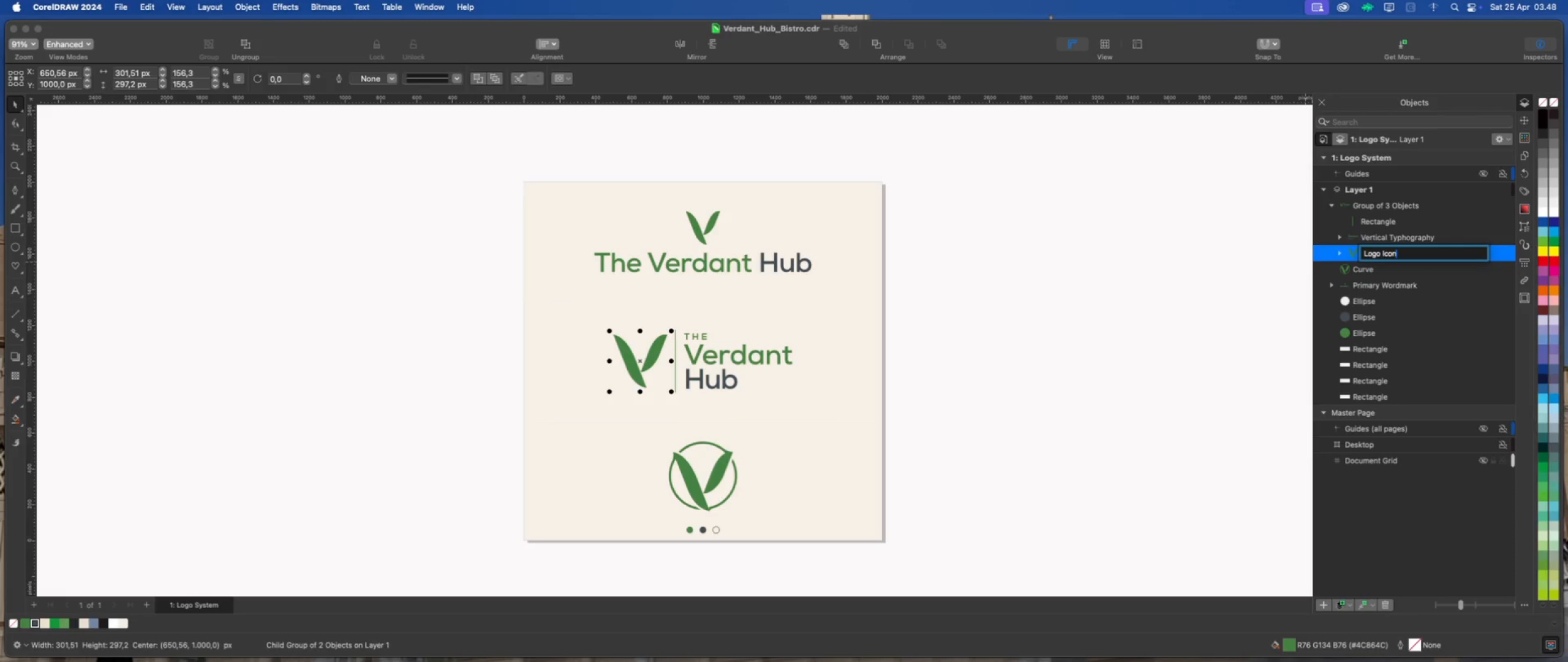 
left_click([1457, 271])
 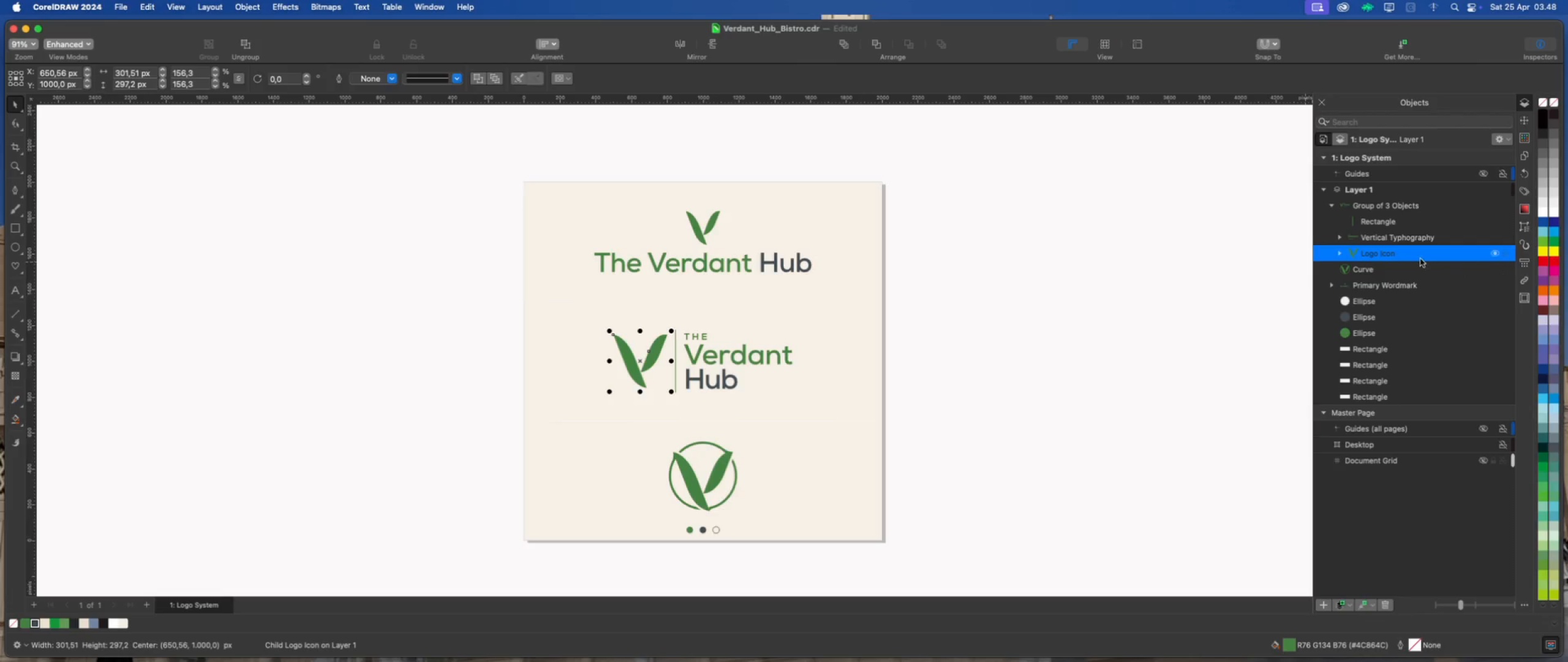 
left_click([1411, 253])
 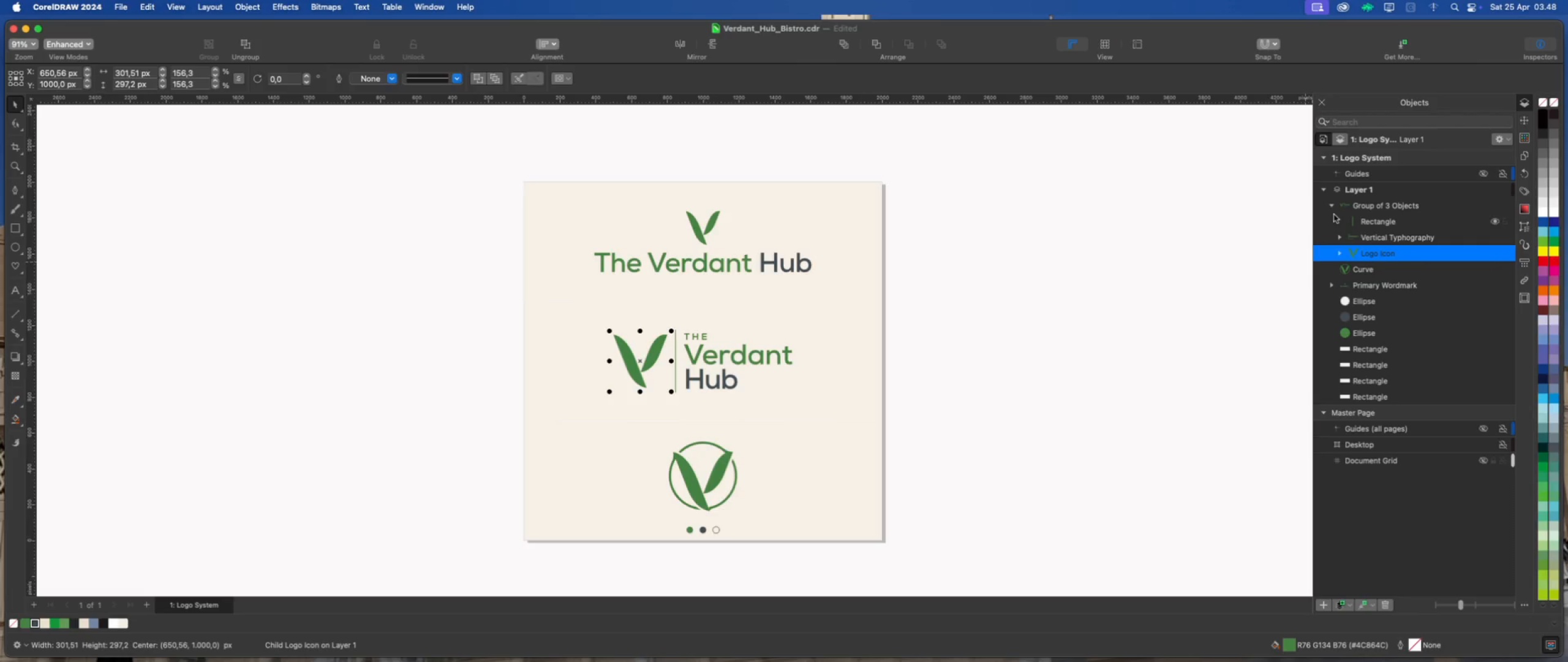 
left_click([1332, 209])
 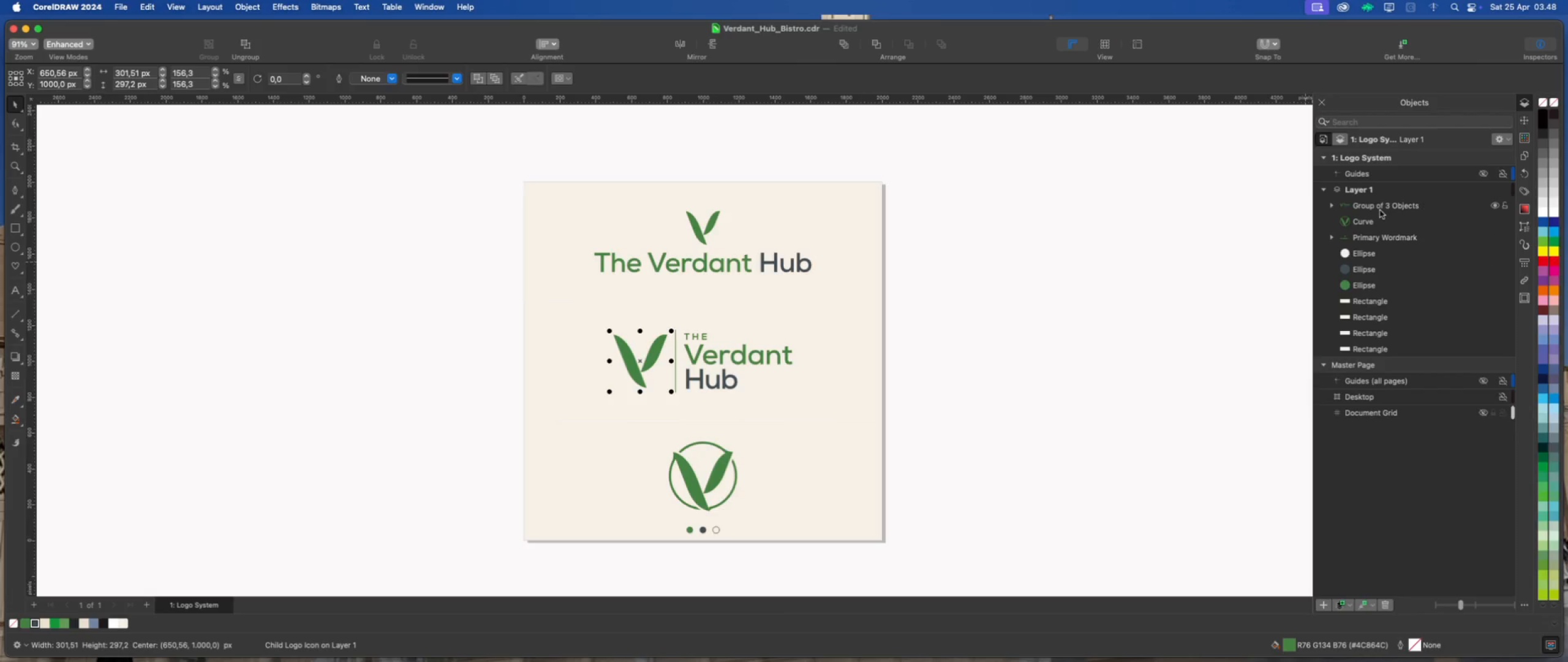 
left_click([1385, 205])
 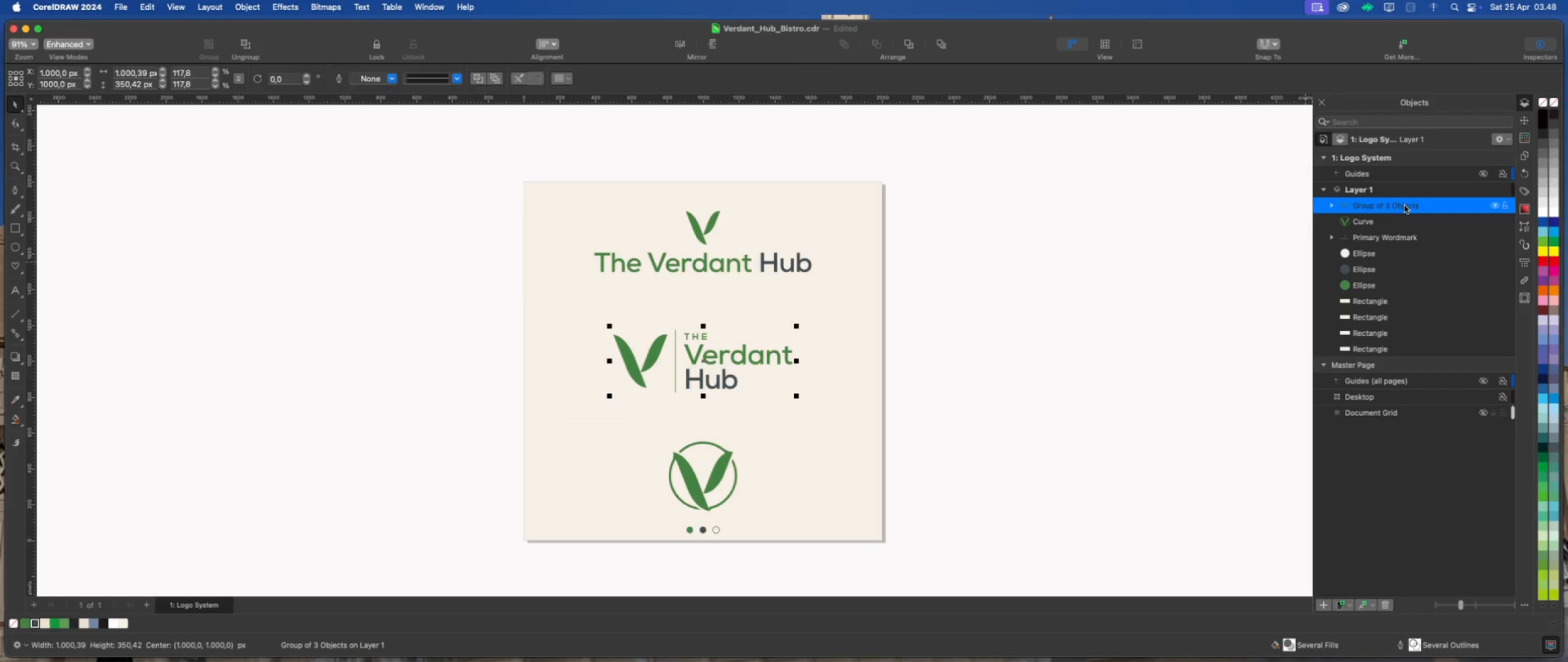 
left_click([1409, 206])
 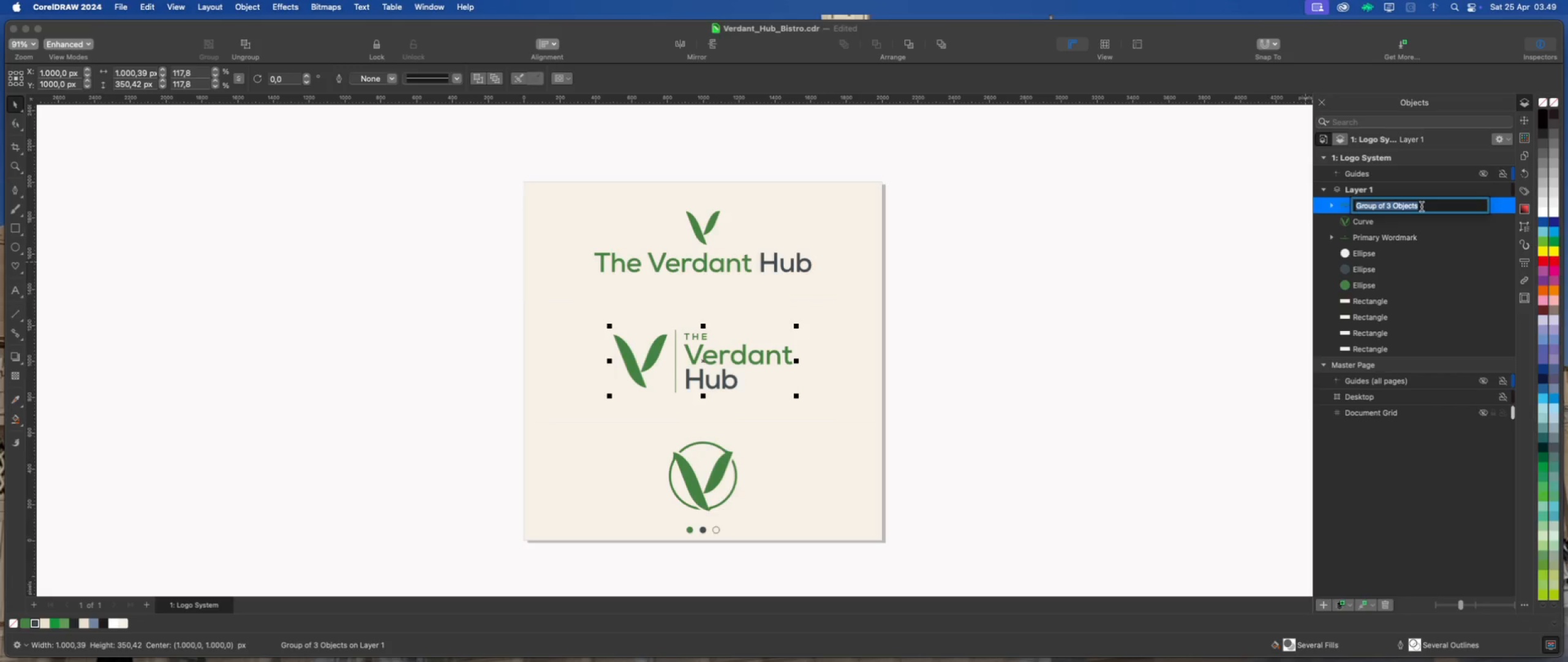 
wait(31.78)
 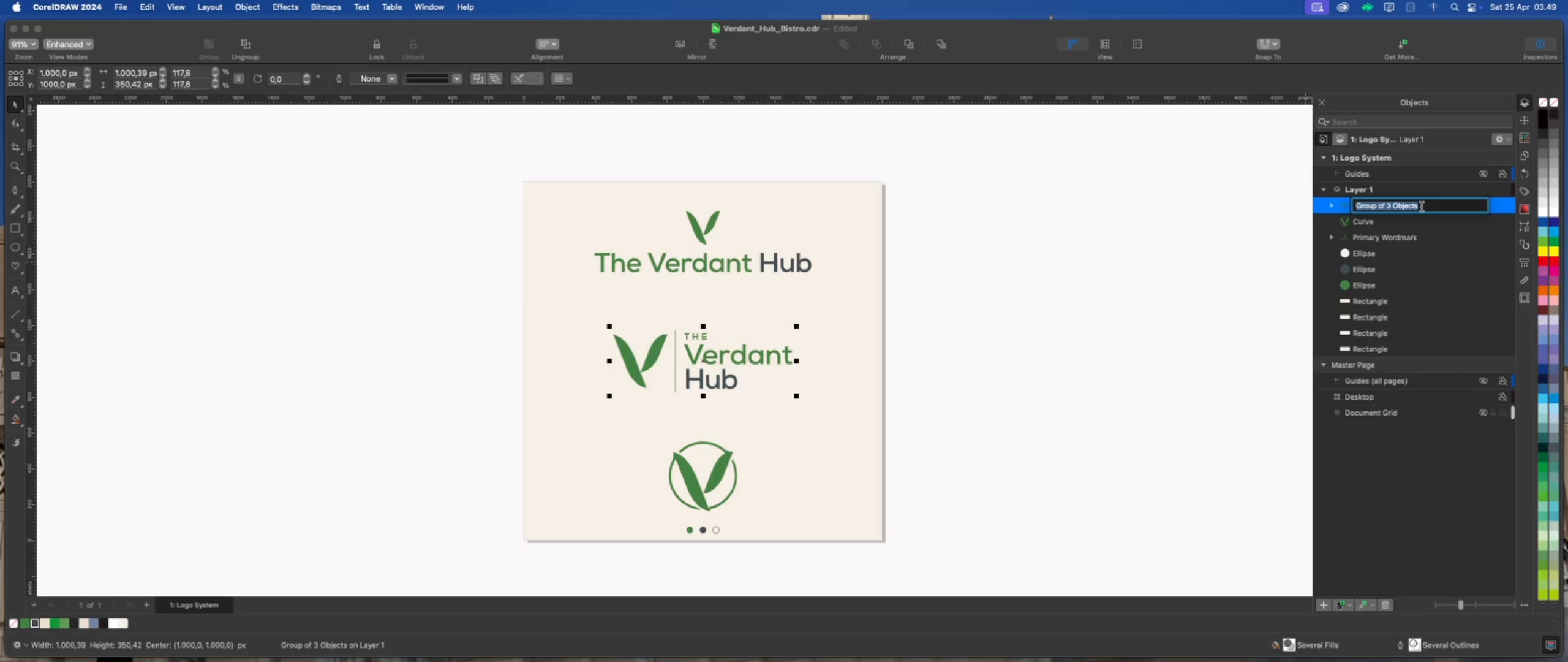 
type(Secondary Stacked Logo)
 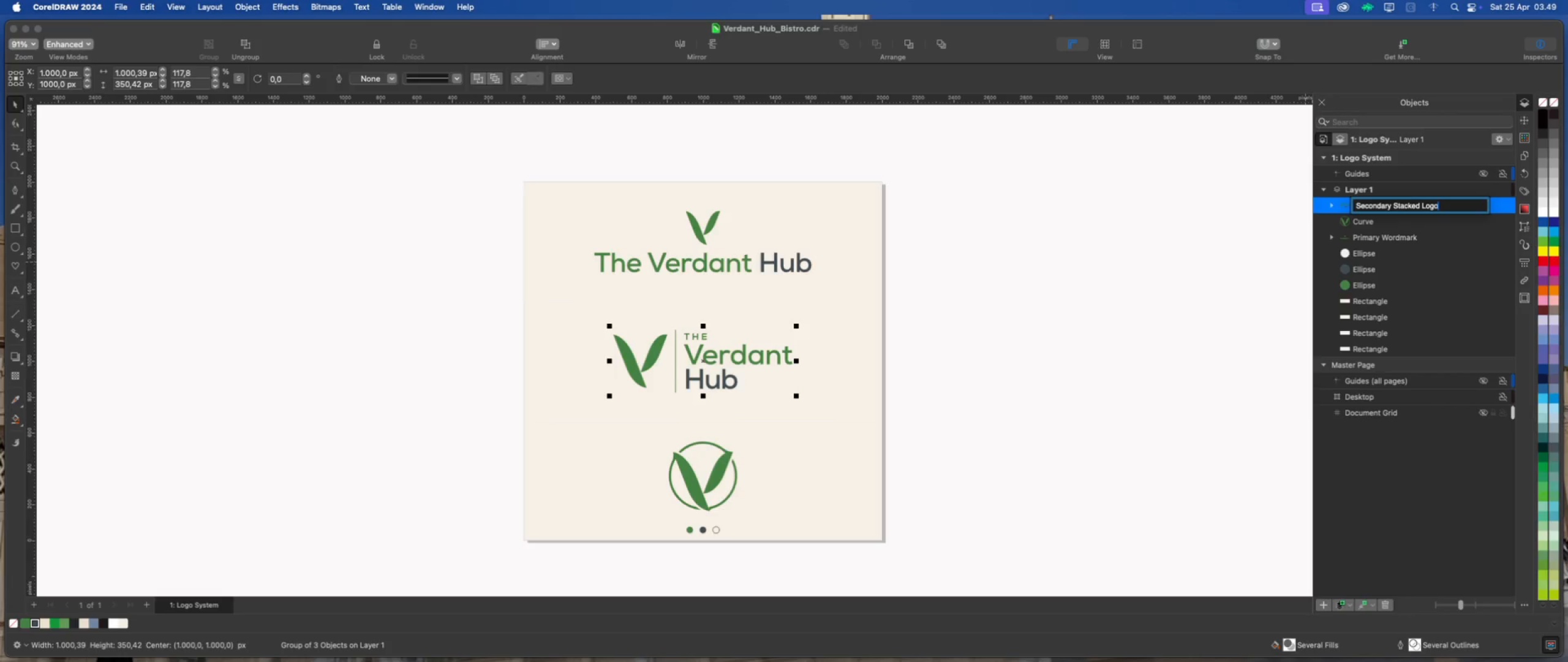 
left_click([1403, 220])
 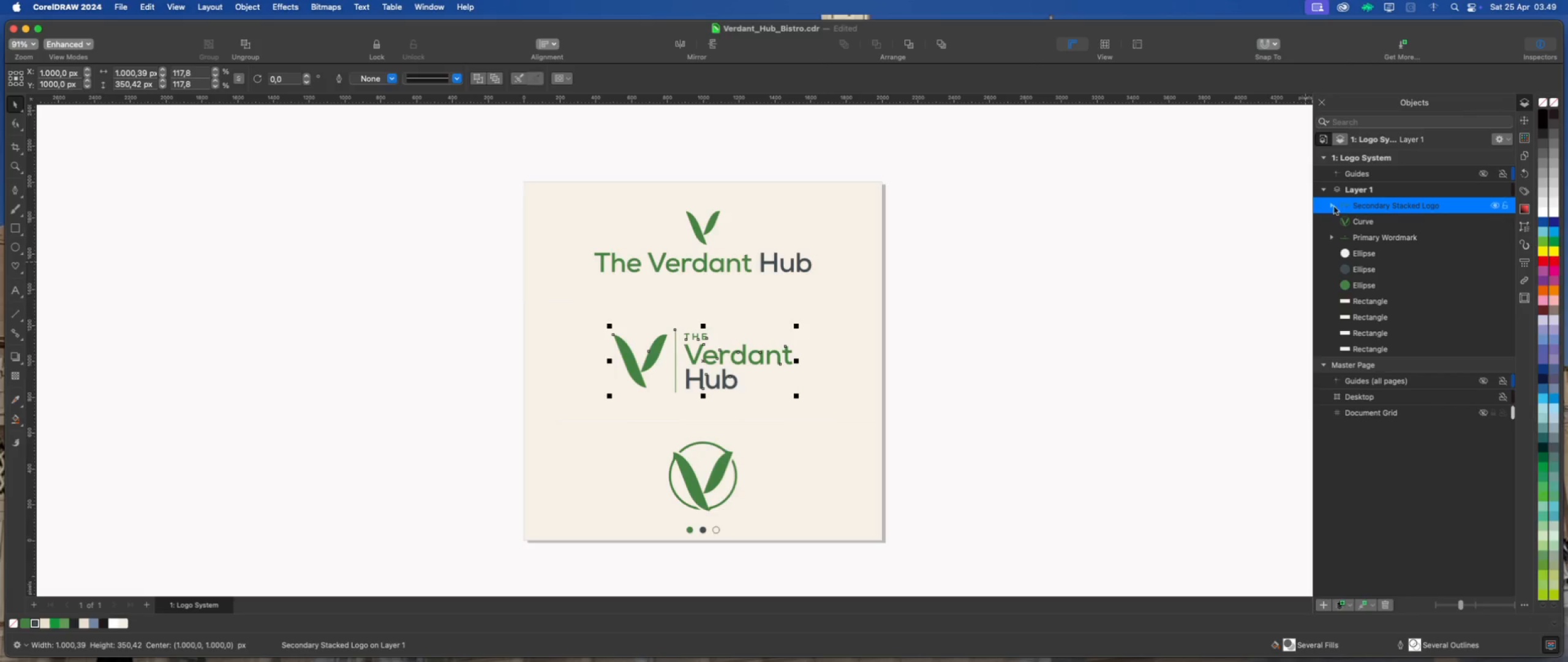 
left_click([1332, 205])
 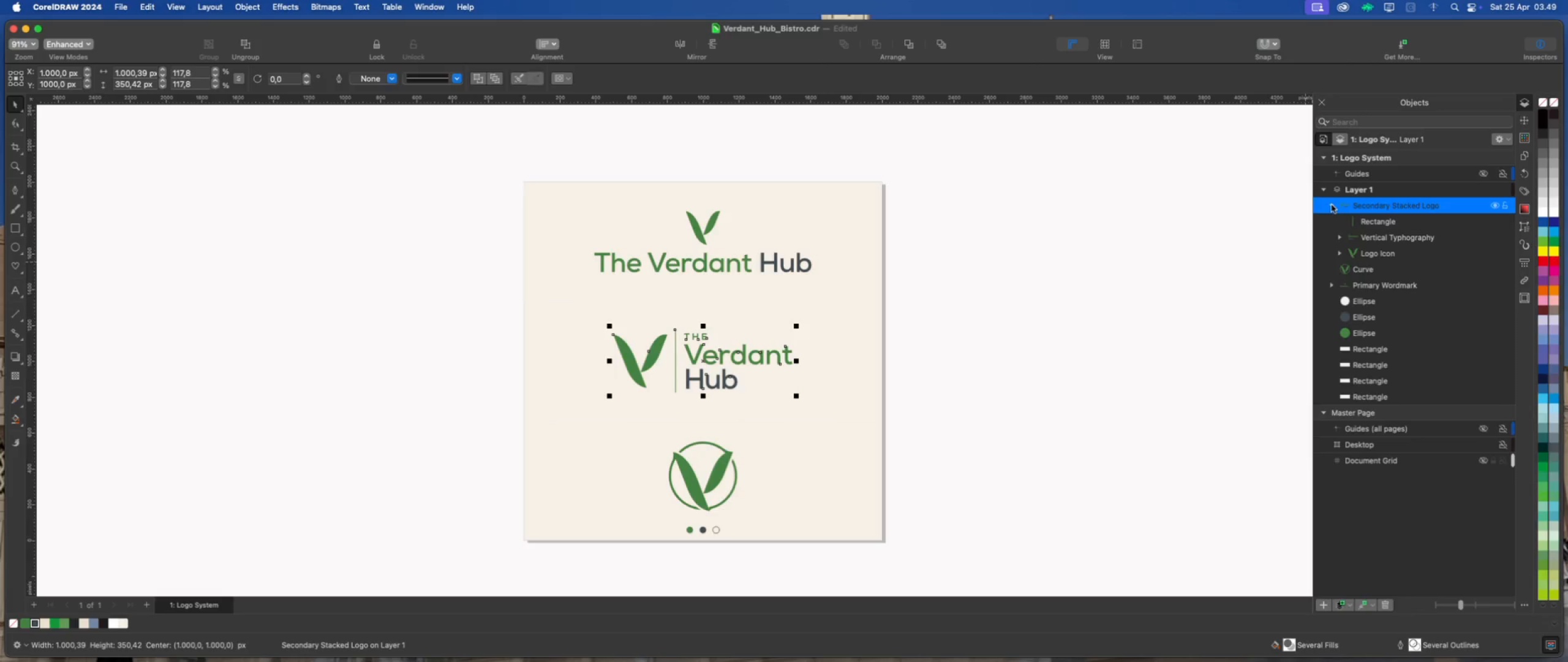 
left_click([1332, 205])
 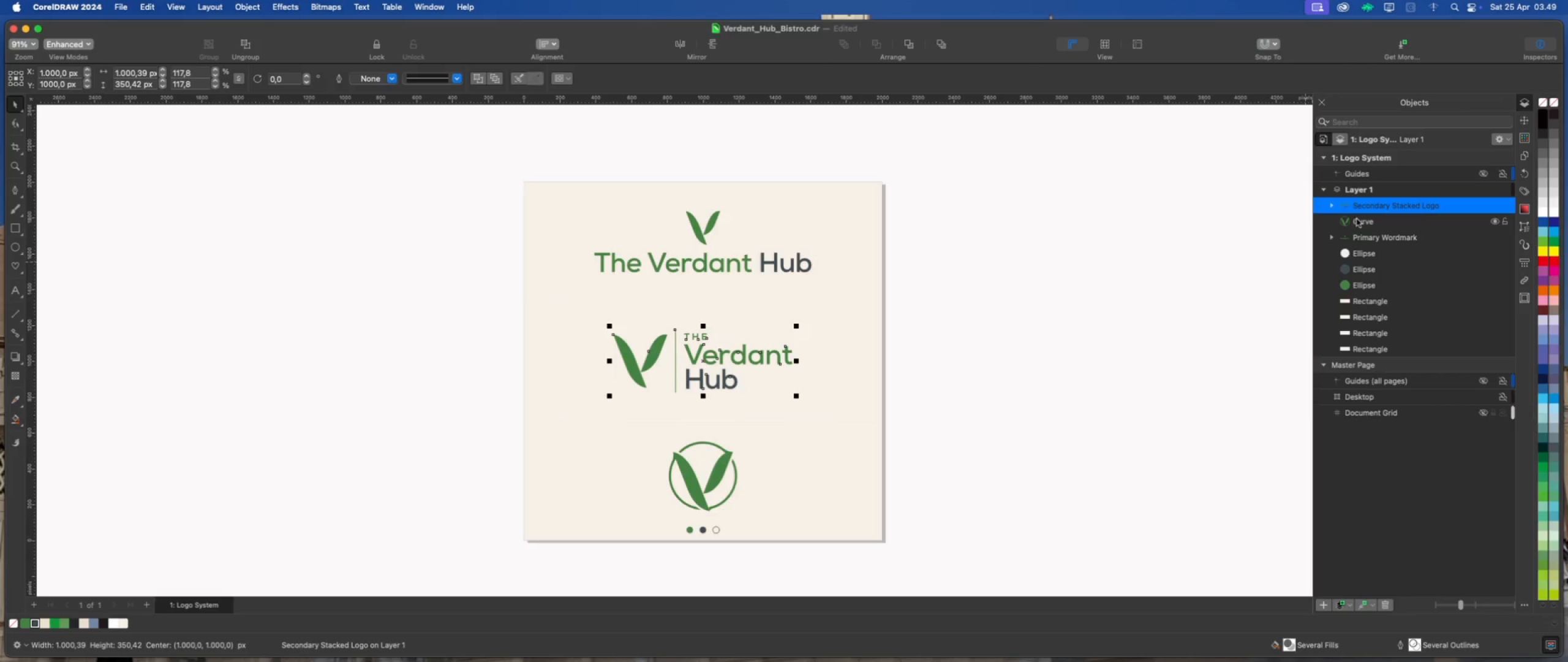 
left_click([1362, 219])
 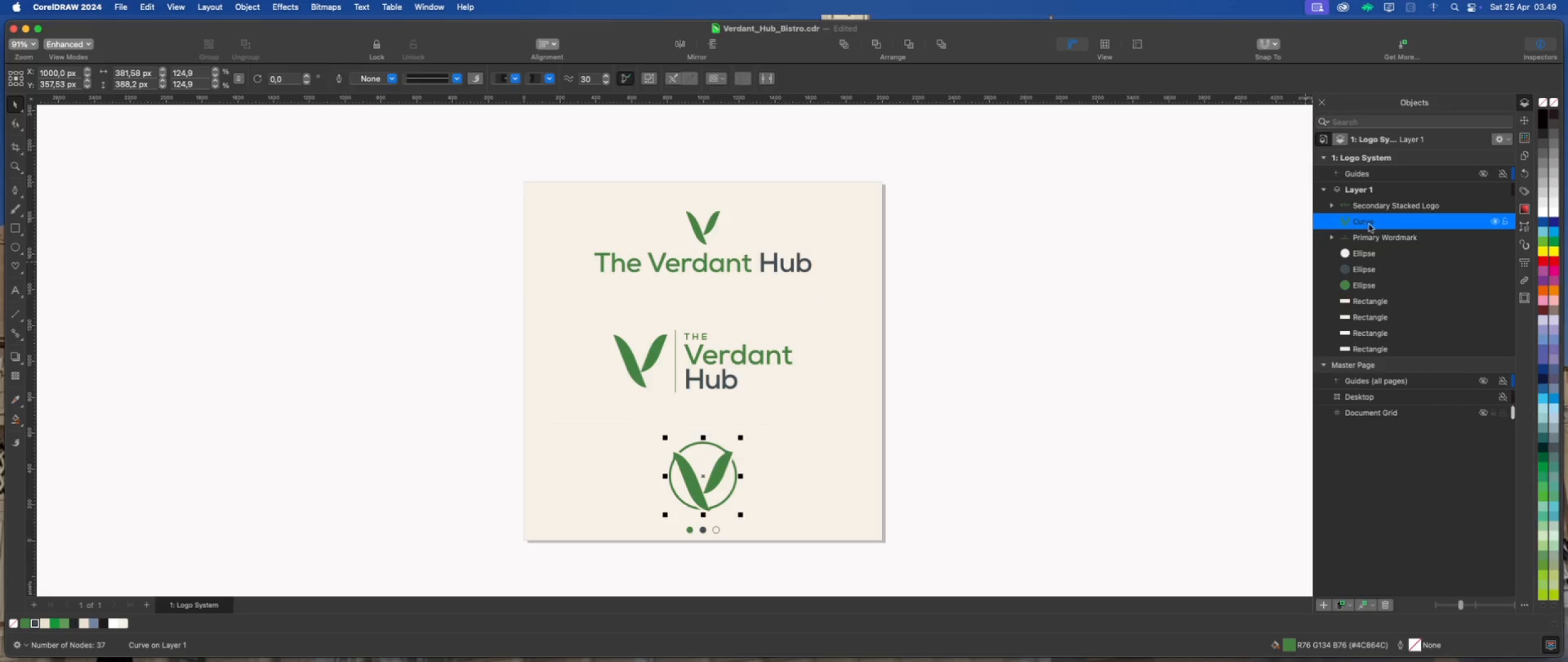 
double_click([1369, 224])
 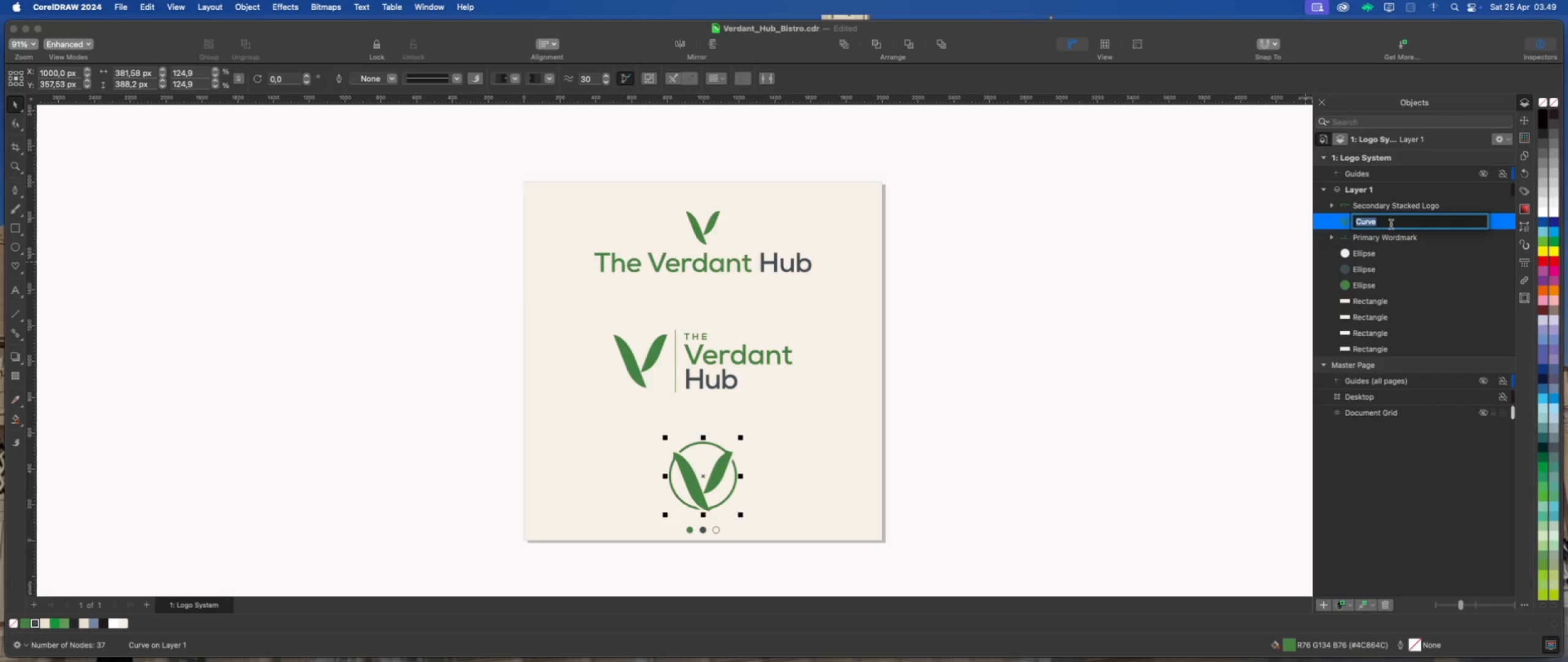 
wait(24.66)
 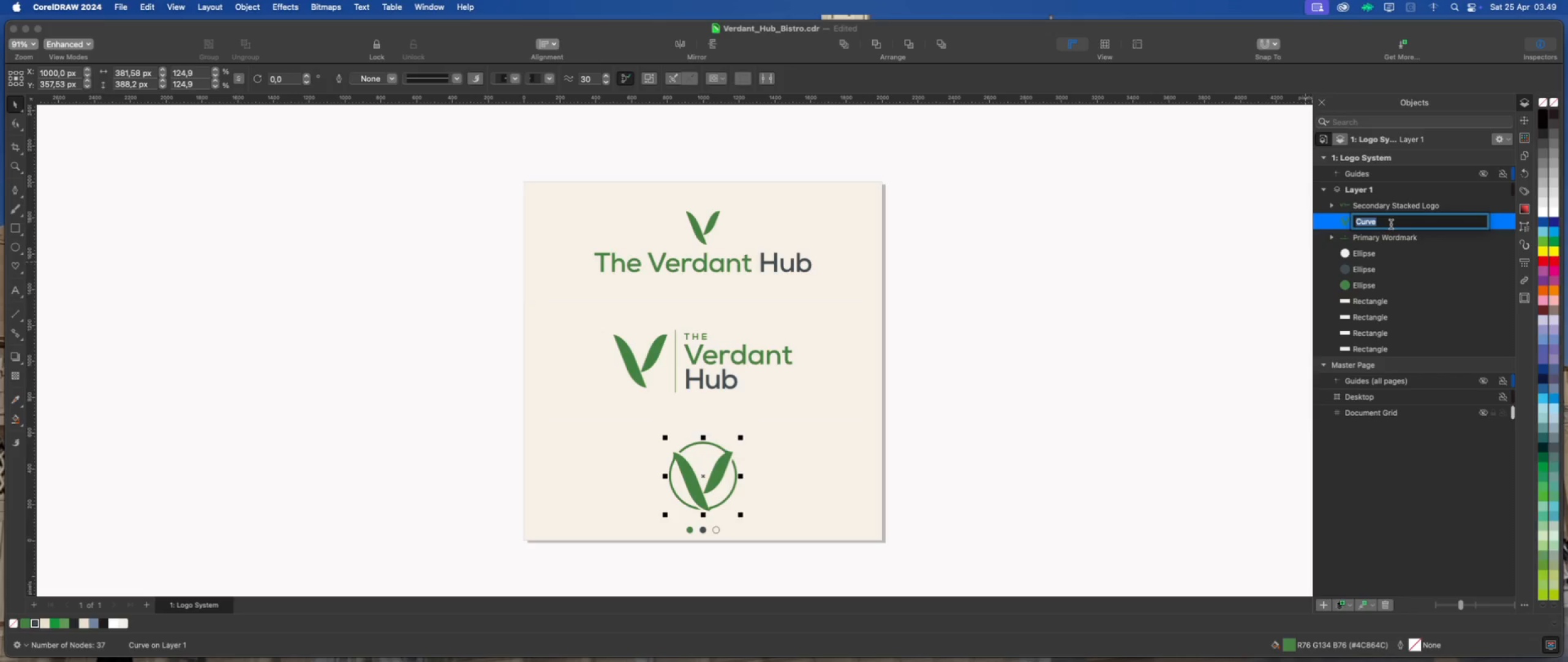 
type(Glyph Icon)
 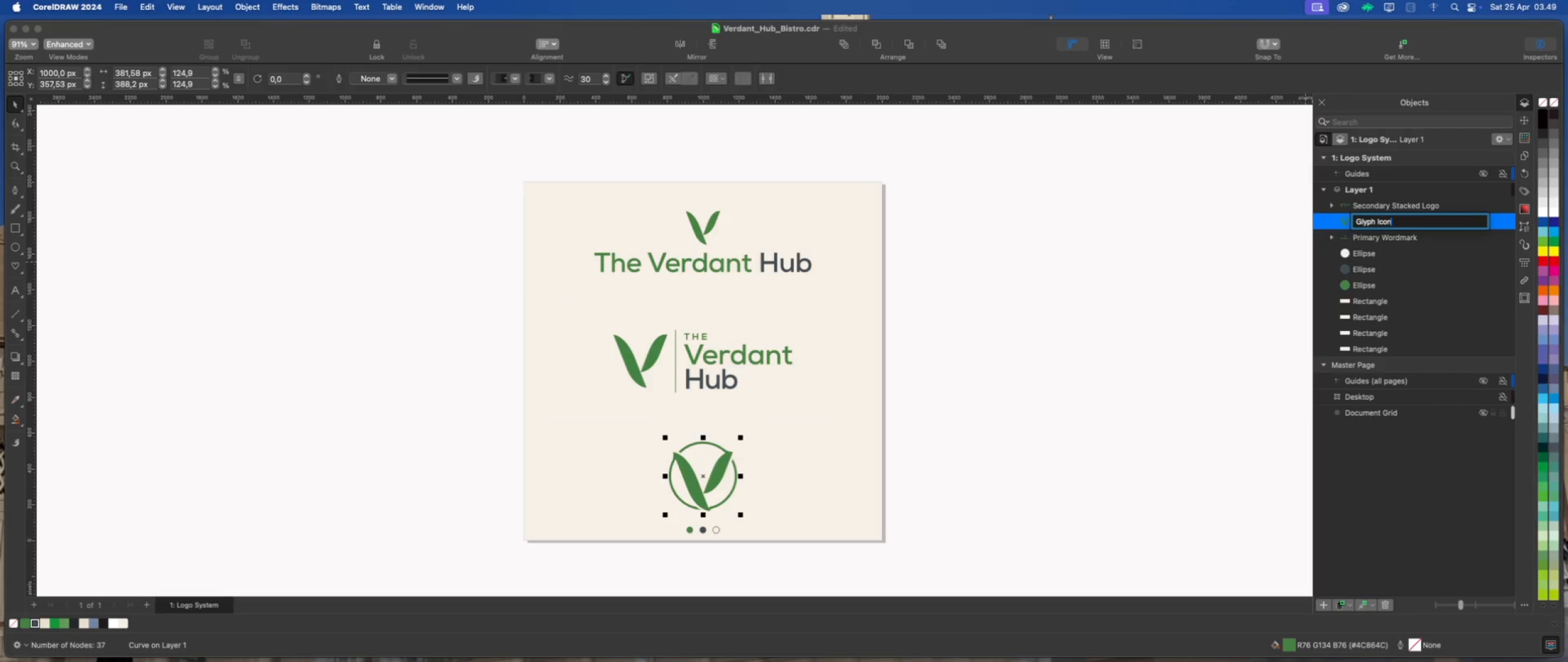 
left_click([1408, 238])
 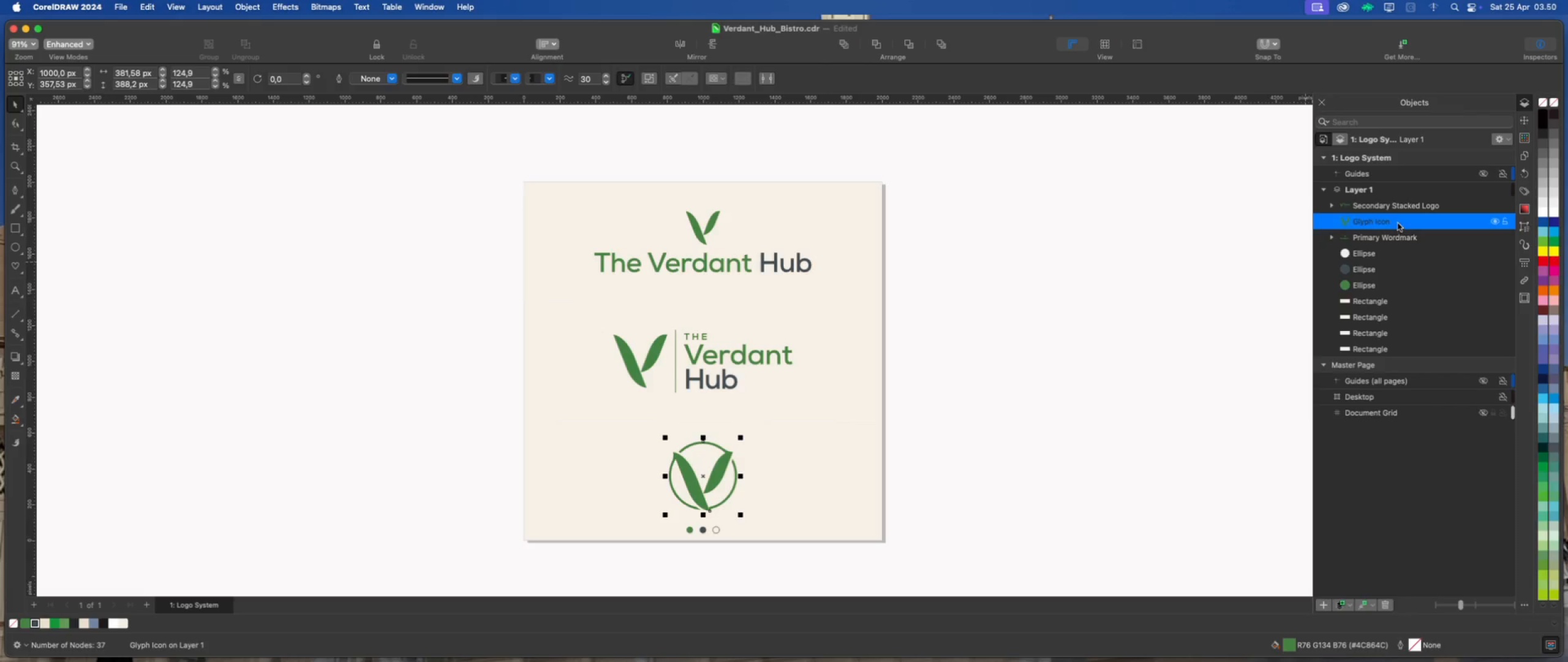 
left_click([1398, 223])
 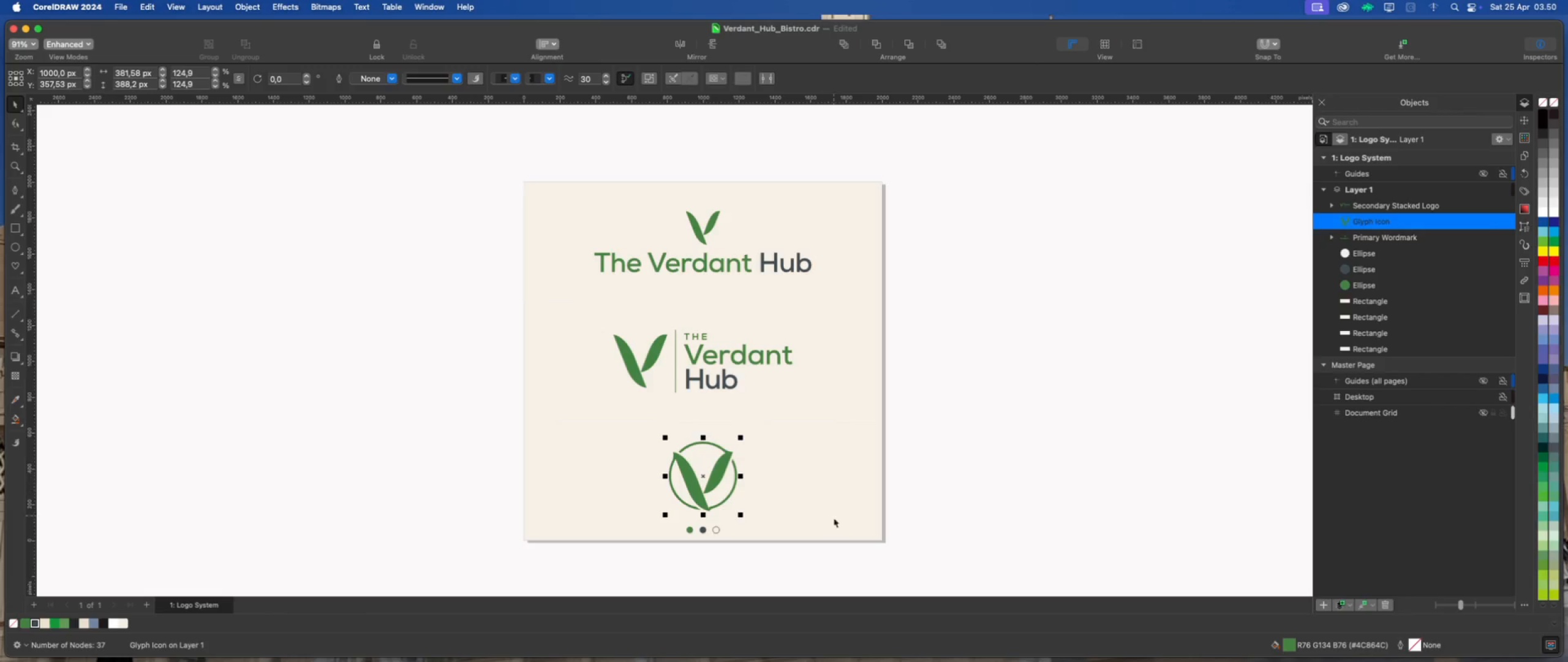 
scroll: coordinate [720, 535], scroll_direction: up, amount: 6.0
 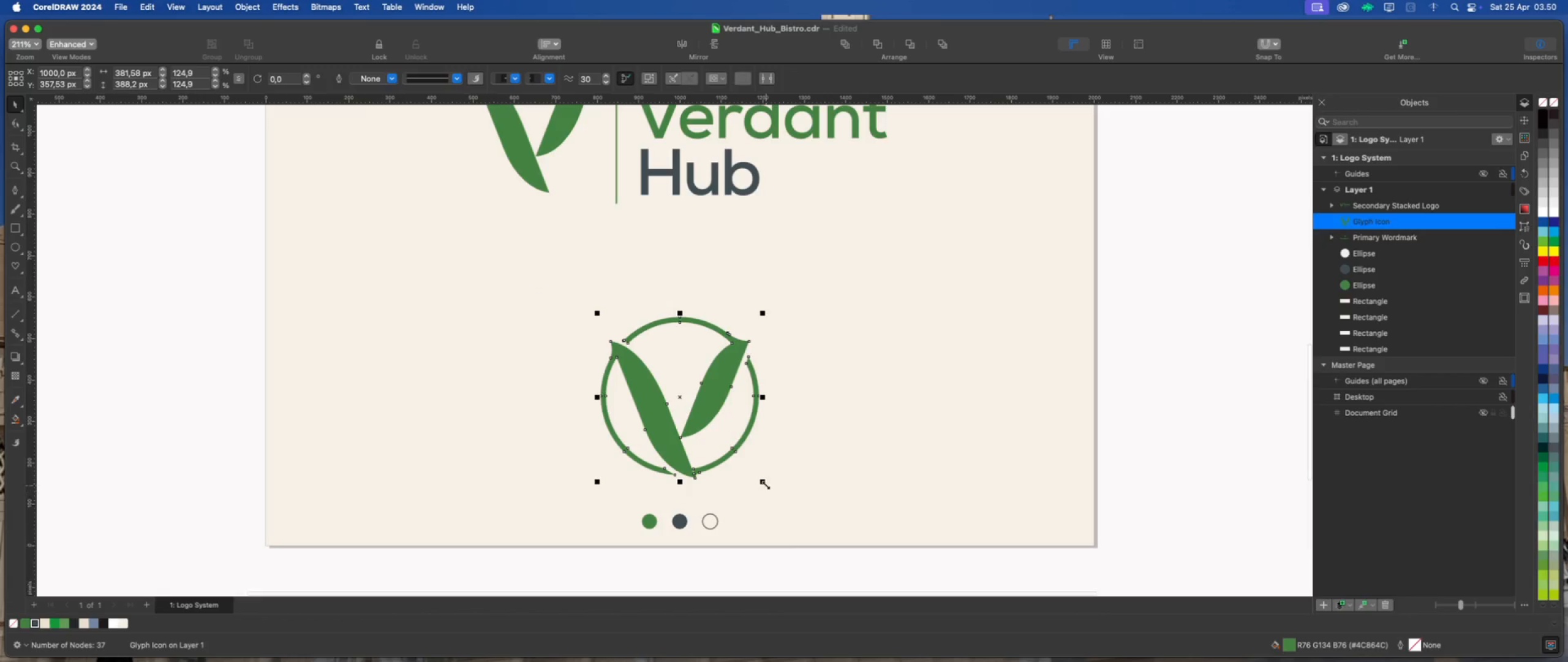 
left_click_drag(start_coordinate=[764, 482], to_coordinate=[758, 478])
 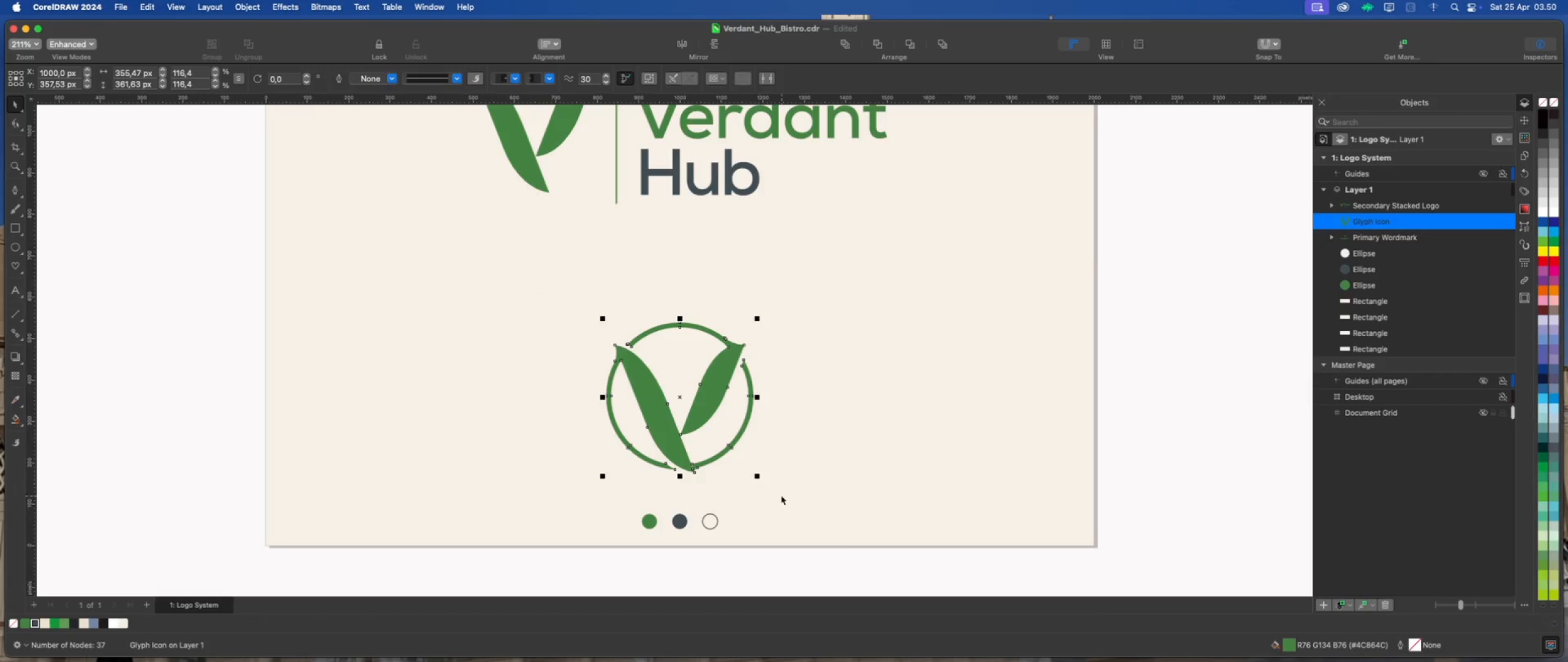 
hold_key(key=ShiftLeft, duration=0.63)
 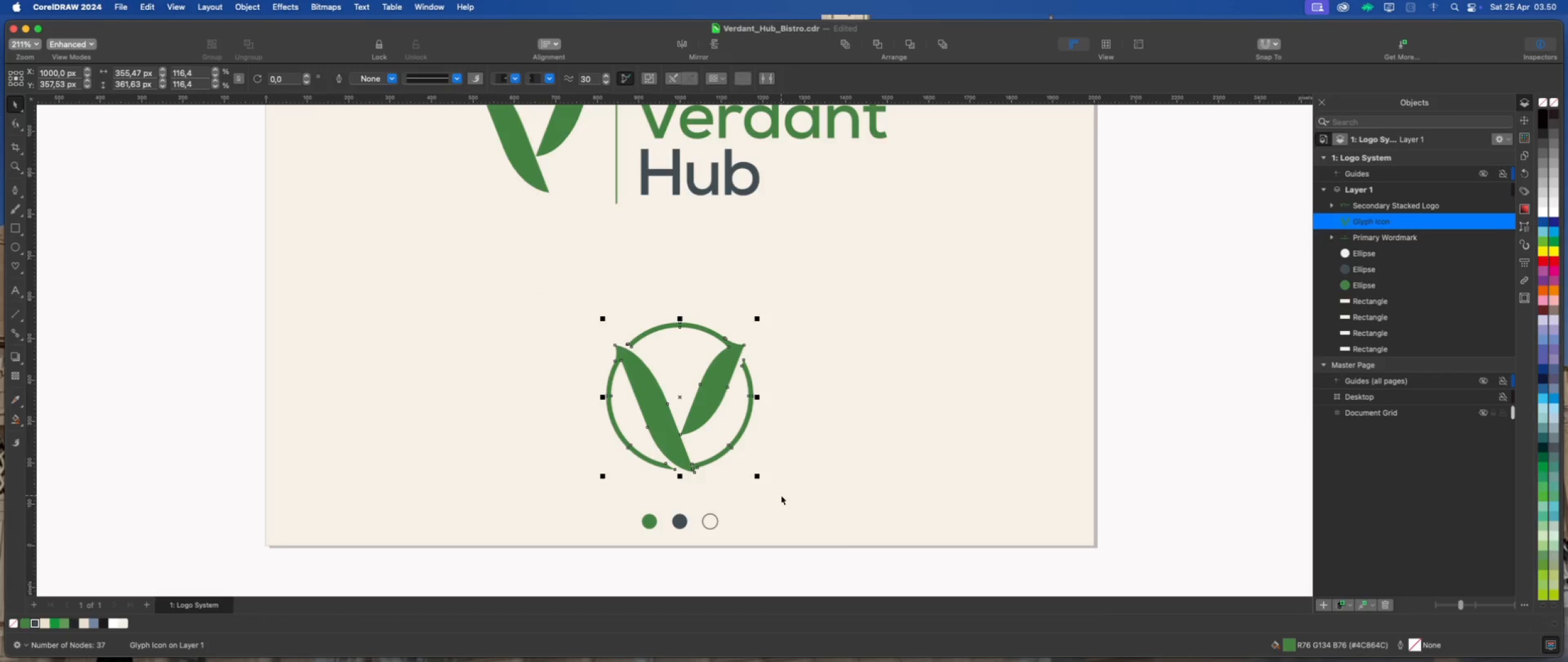 
key(ArrowUp)
 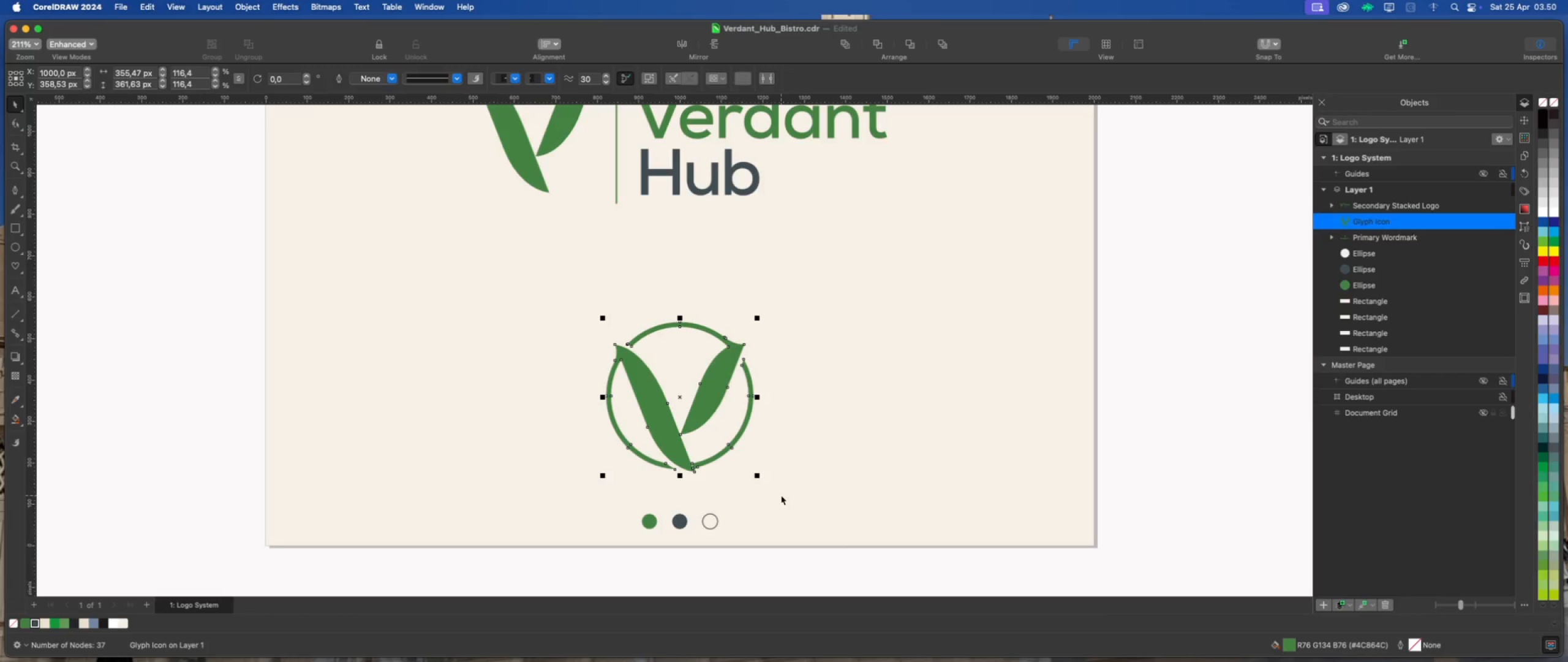 
key(ArrowUp)
 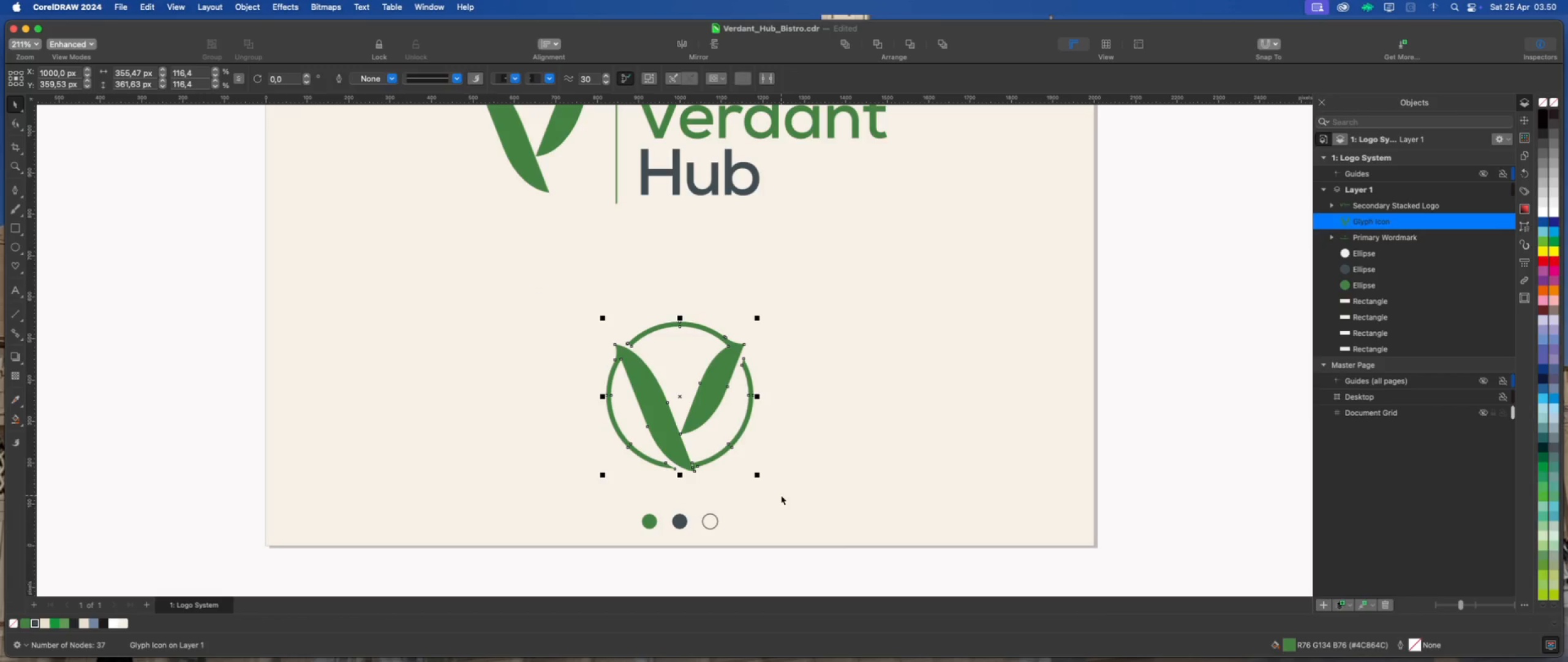 
key(ArrowUp)
 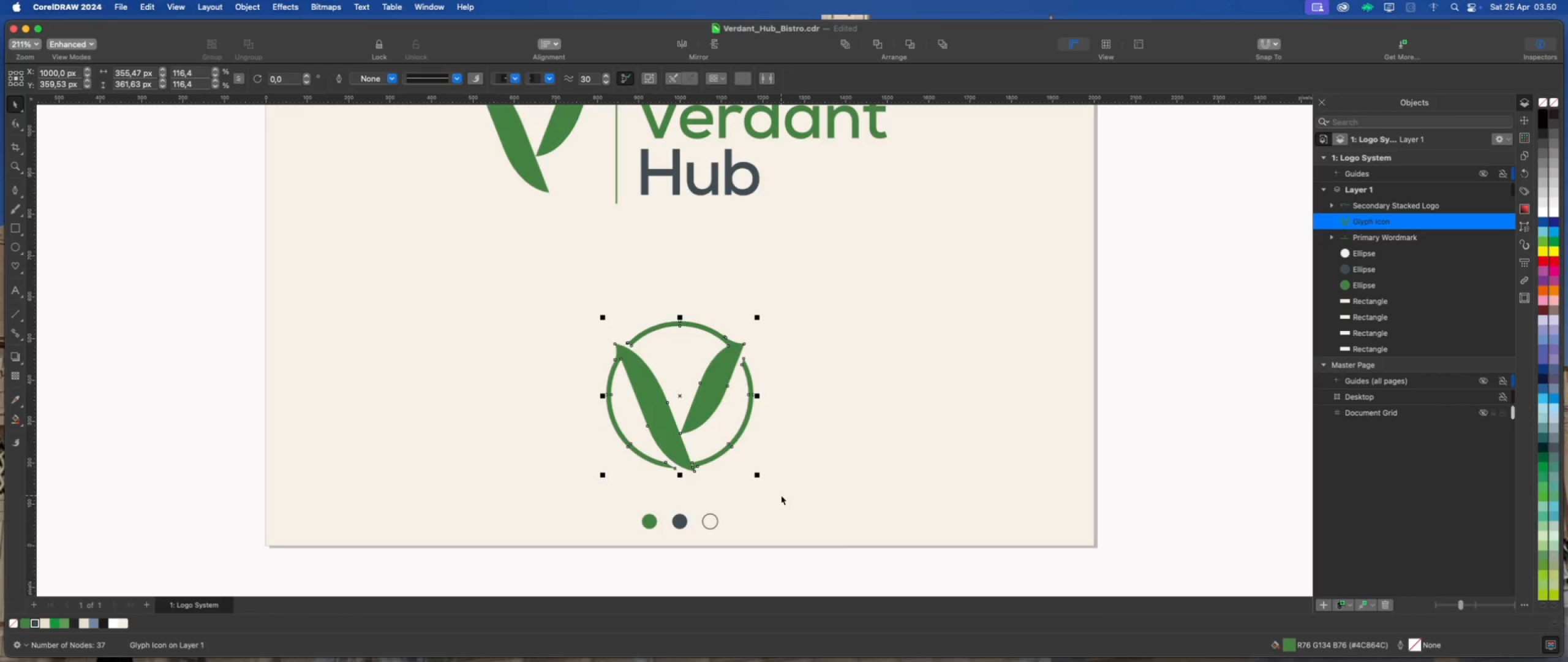 
key(ArrowUp)
 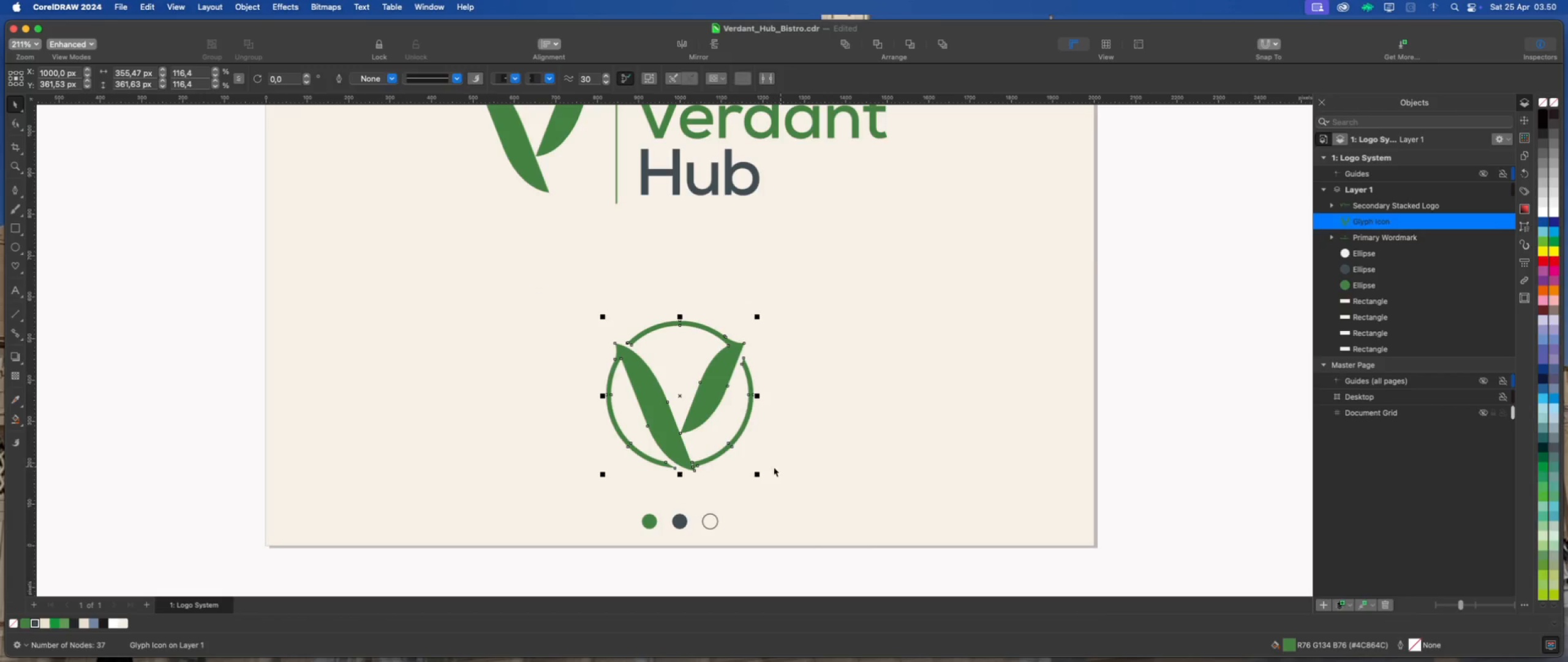 
left_click_drag(start_coordinate=[756, 475], to_coordinate=[752, 473])
 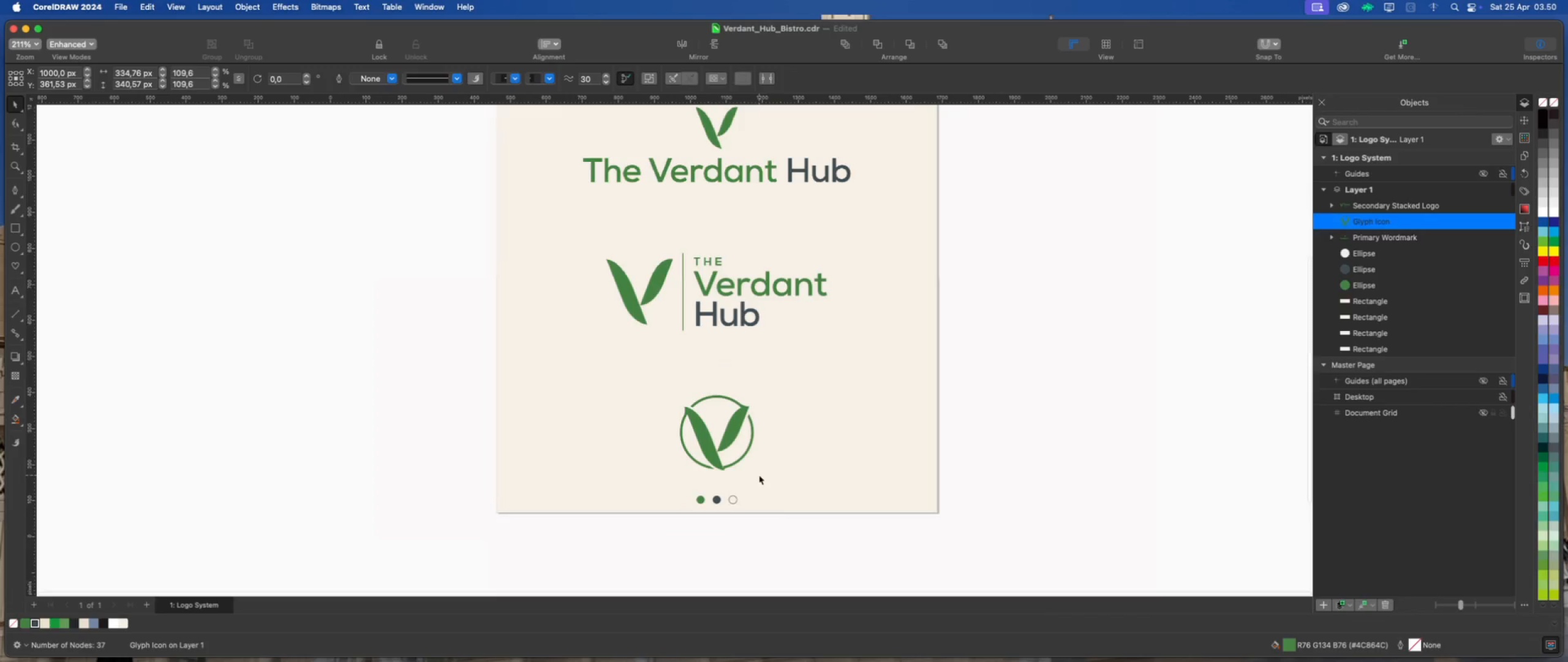 
hold_key(key=ShiftLeft, duration=0.54)
 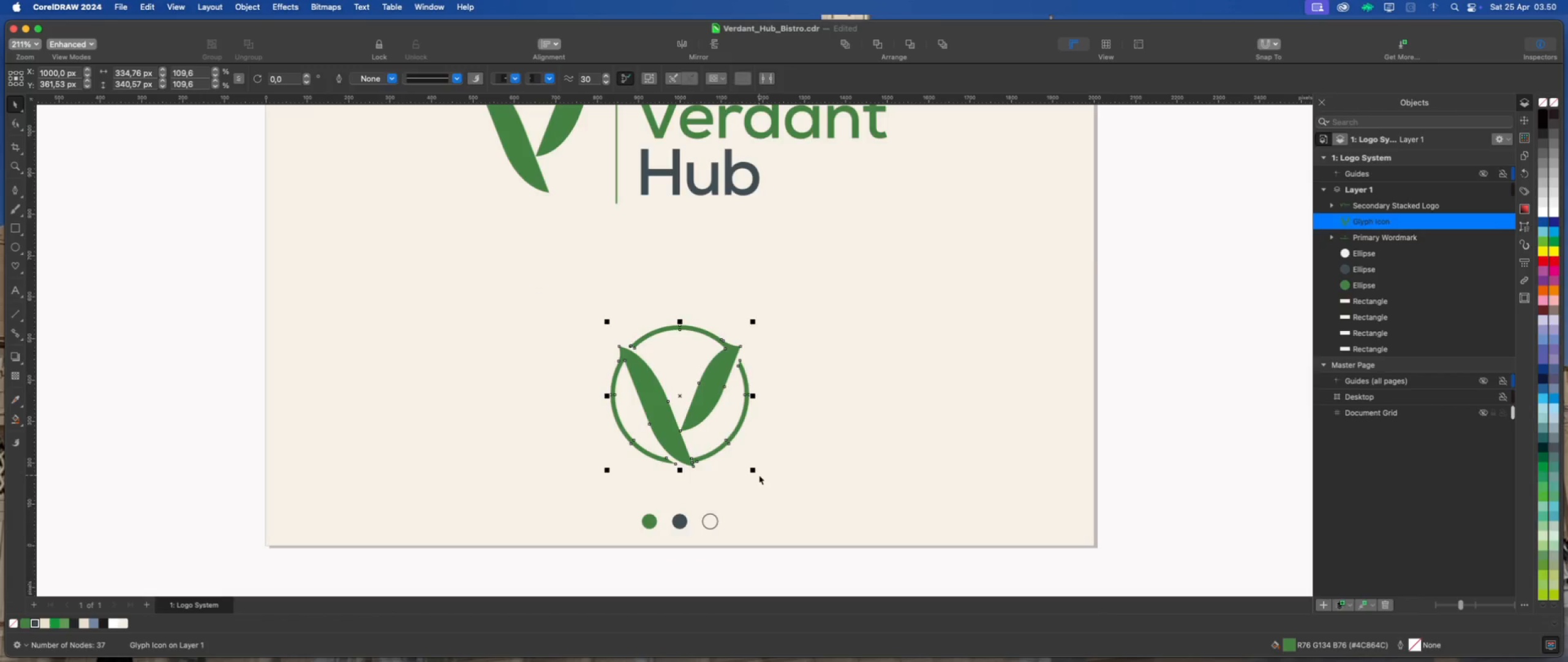 
left_click([1014, 473])
 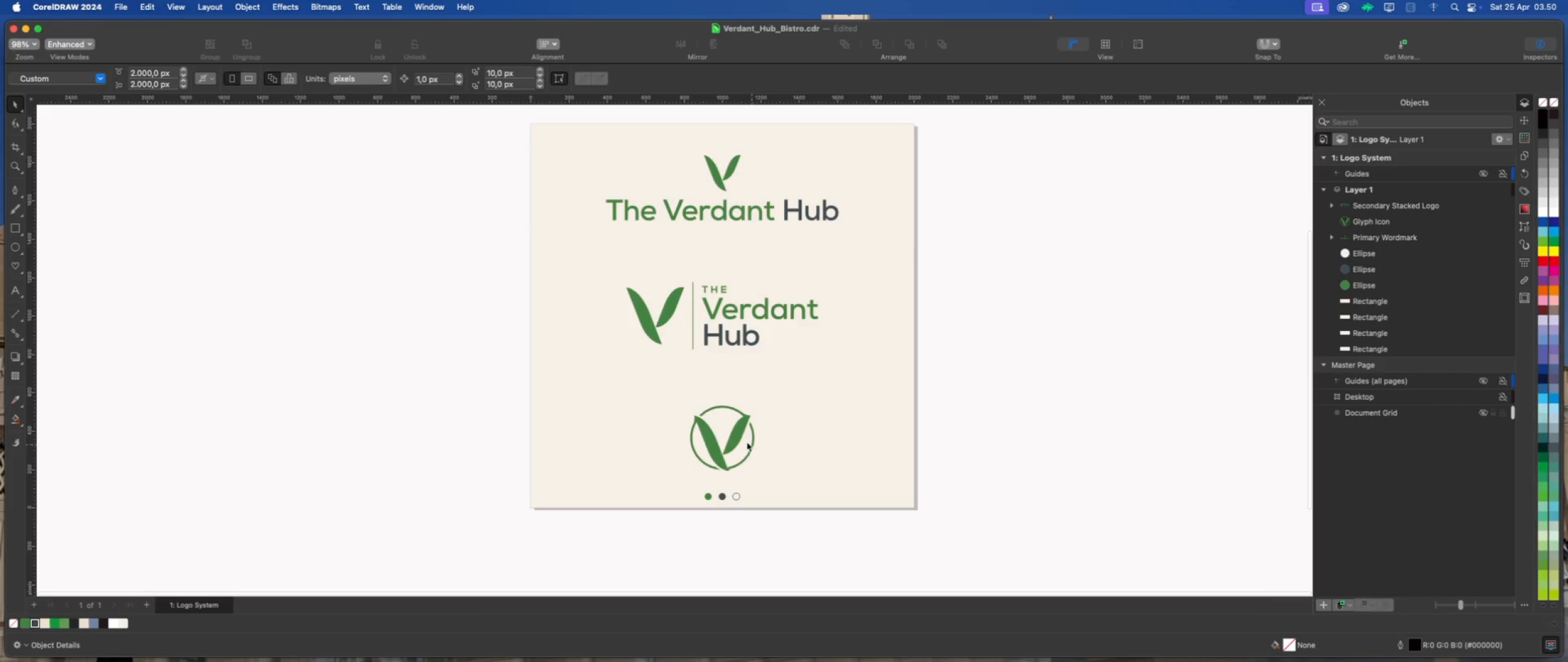 
scroll: coordinate [759, 475], scroll_direction: down, amount: 5.0
 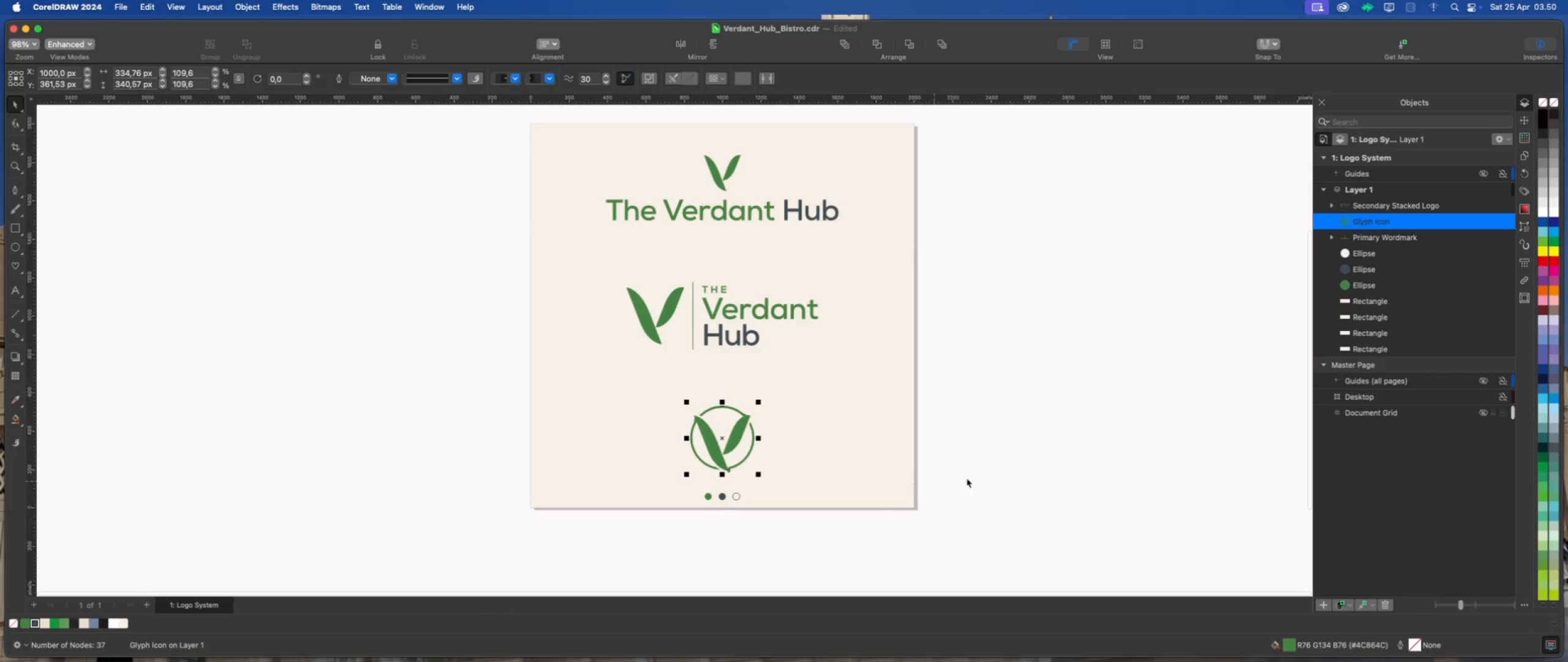 
left_click([739, 435])
 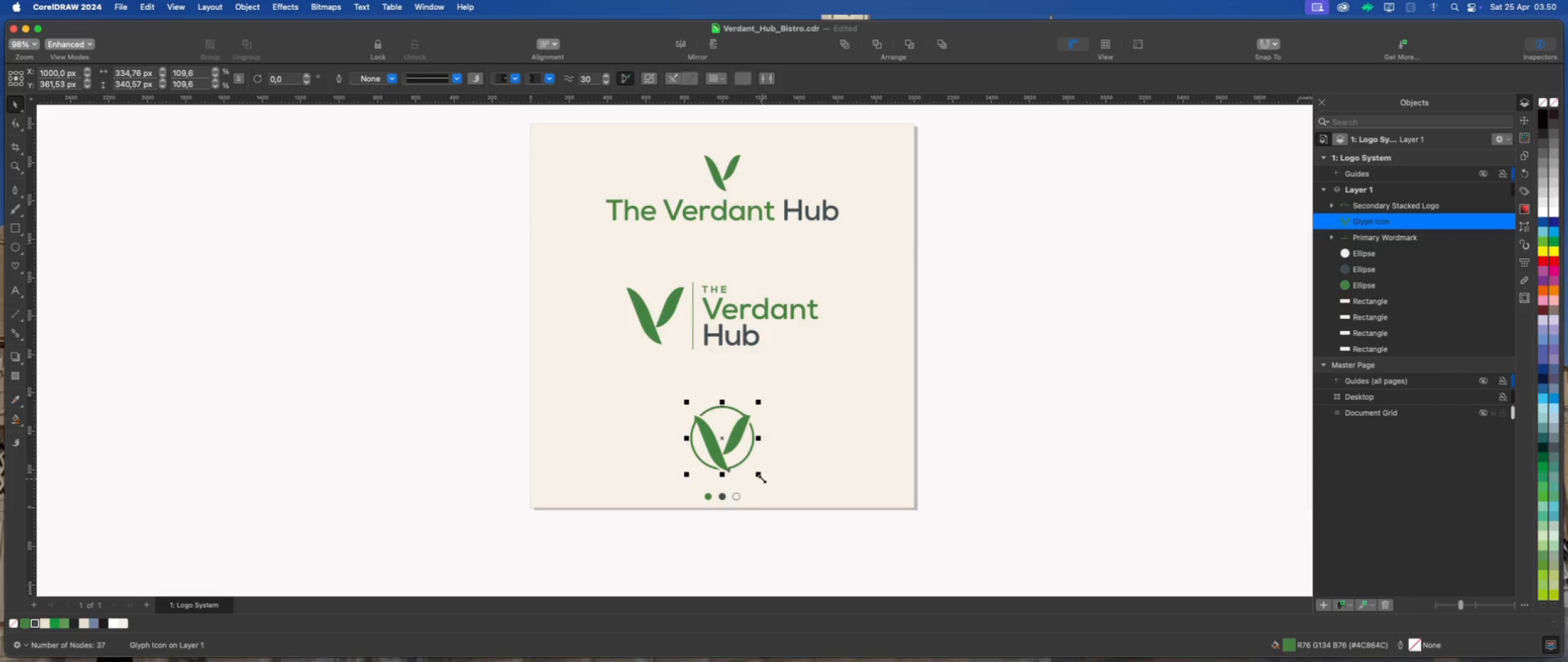 
left_click_drag(start_coordinate=[761, 477], to_coordinate=[758, 476])
 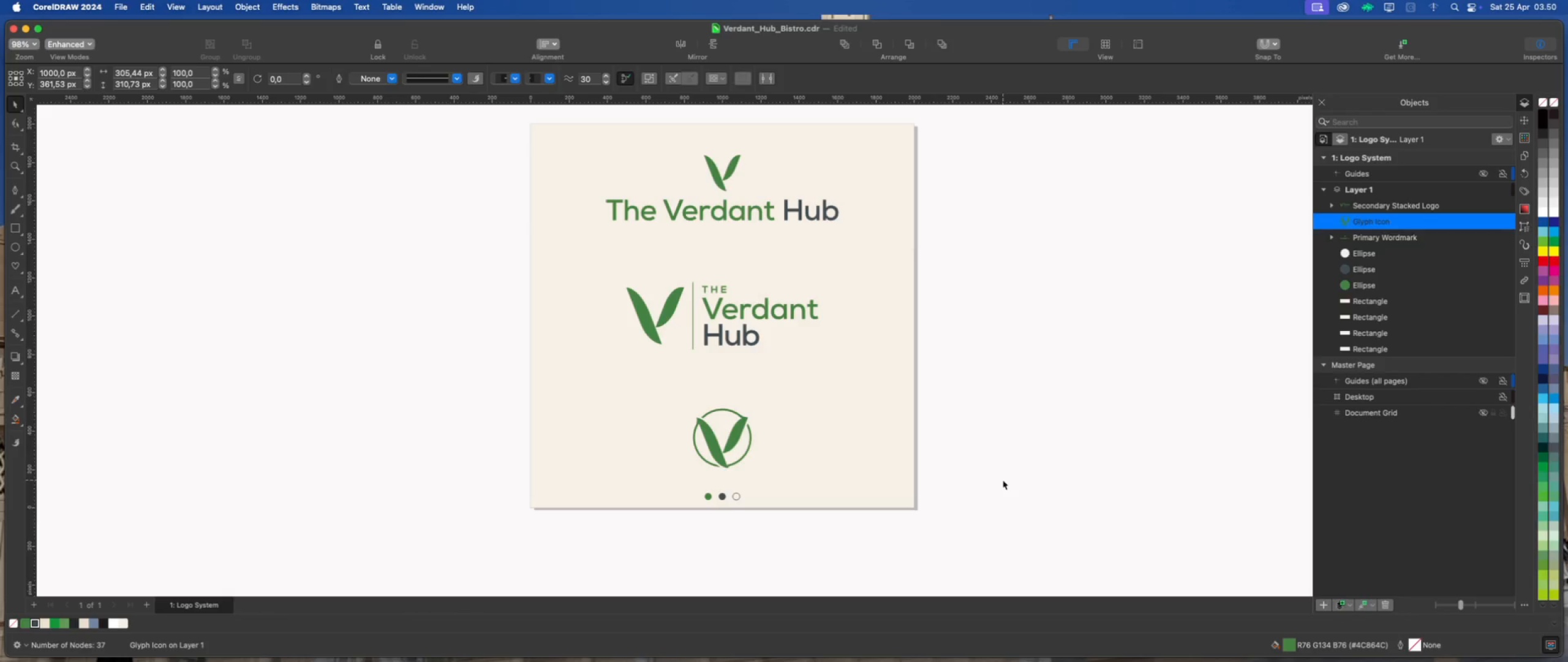 
hold_key(key=ShiftLeft, duration=0.71)
 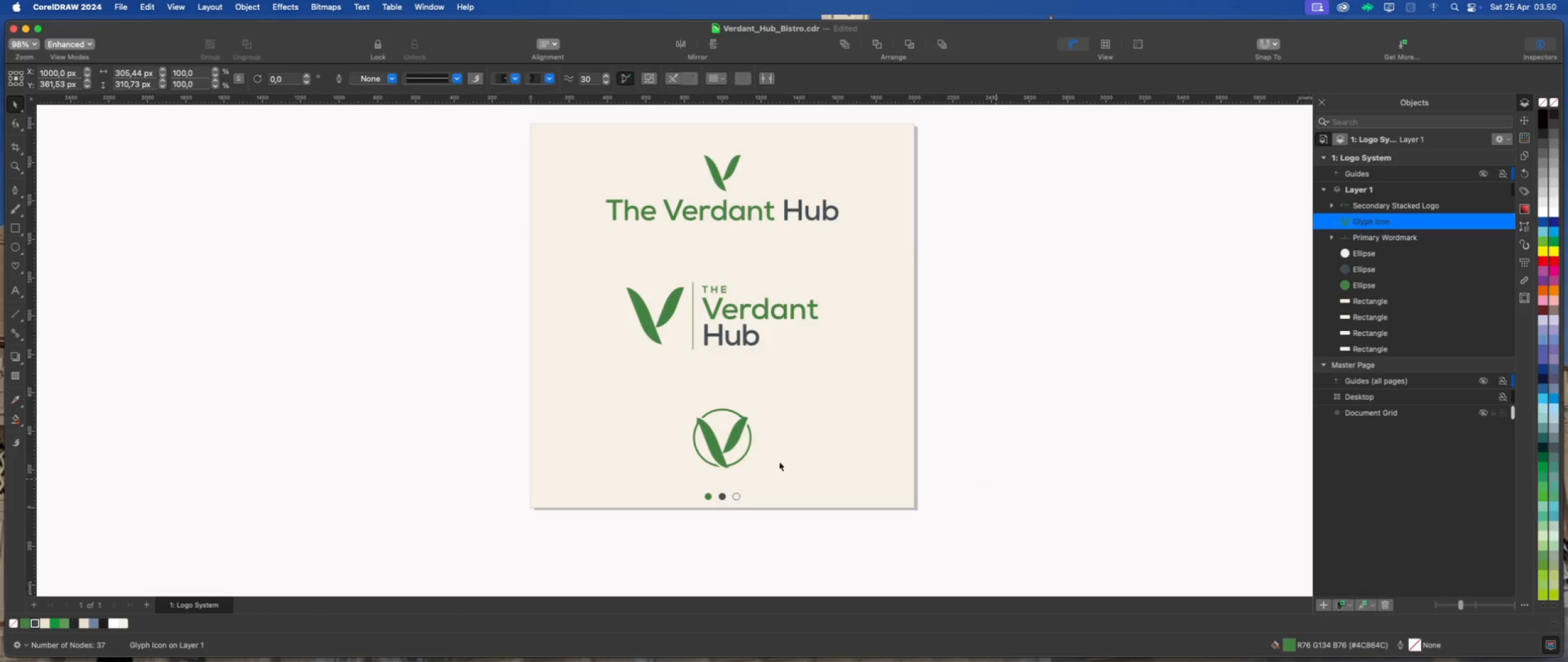 
left_click([737, 438])
 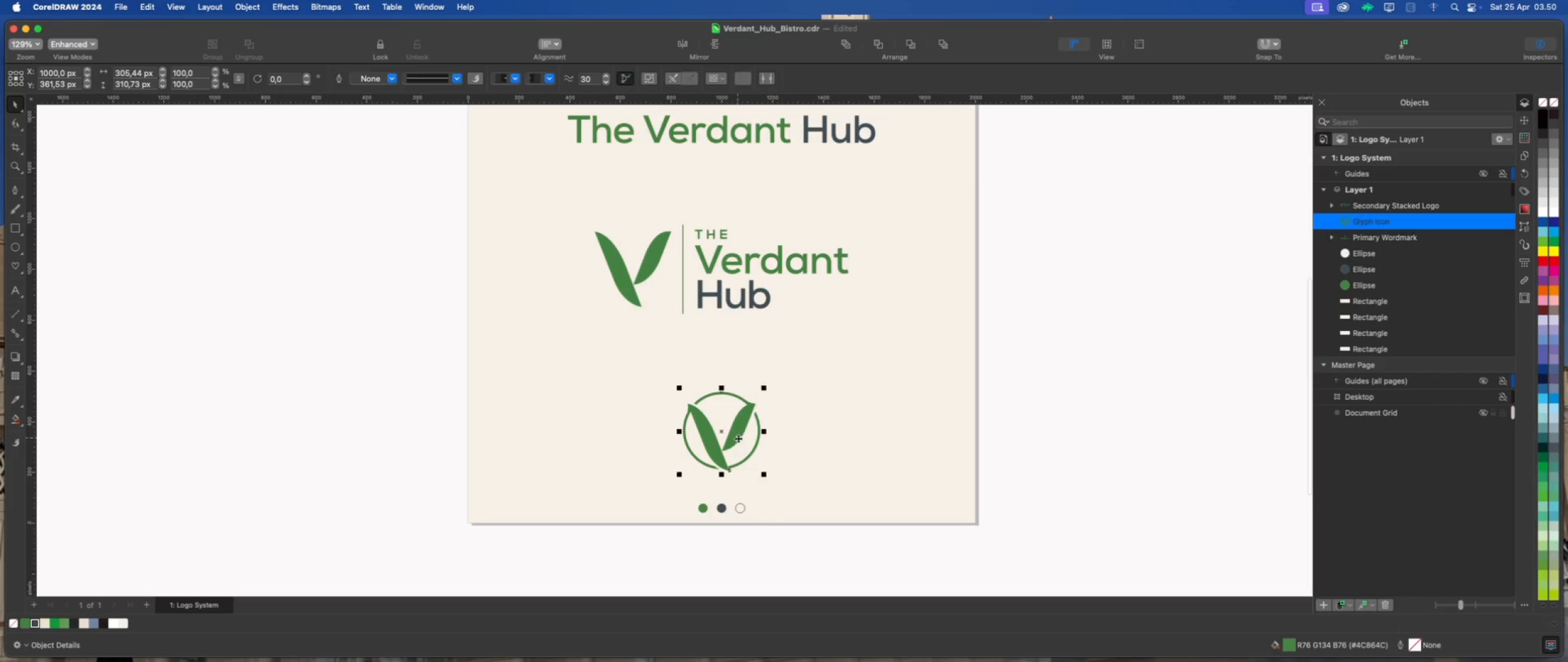 
scroll: coordinate [724, 460], scroll_direction: up, amount: 2.0
 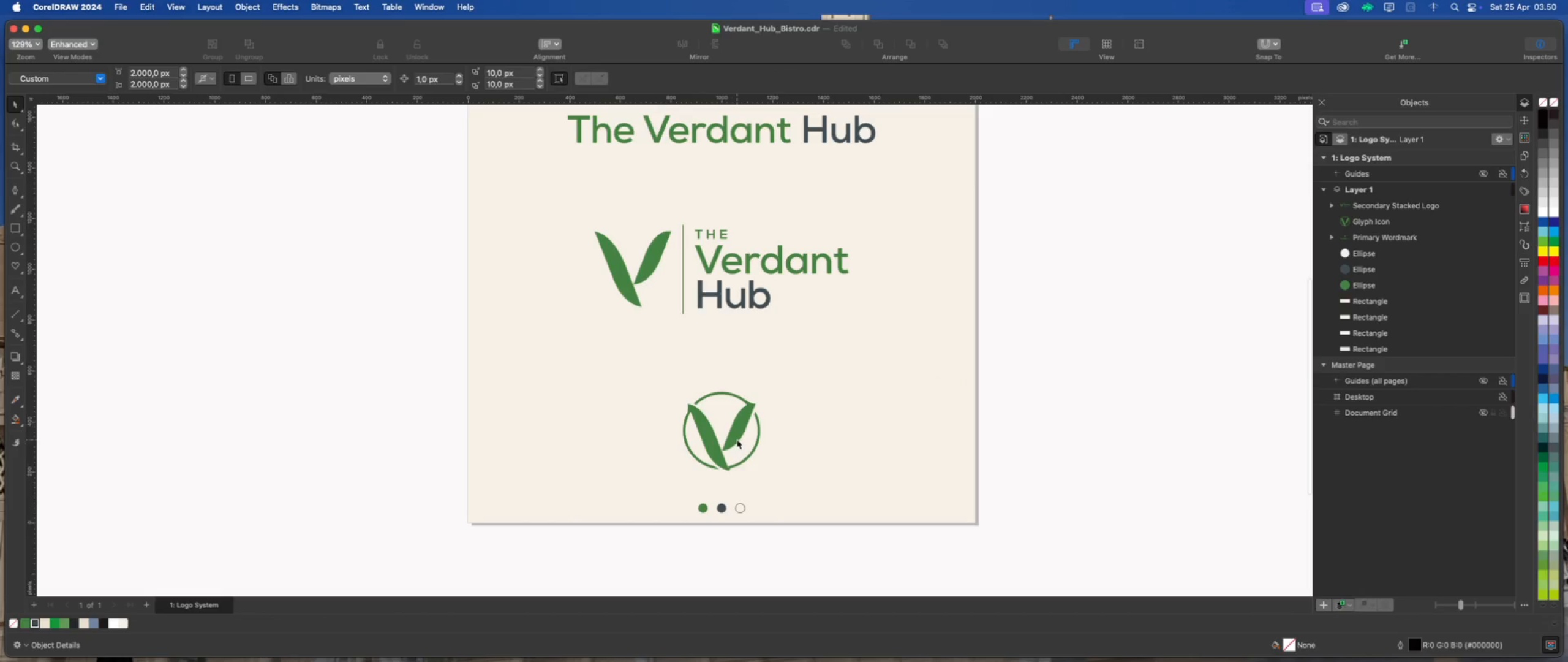 
scroll: coordinate [738, 439], scroll_direction: down, amount: 2.0
 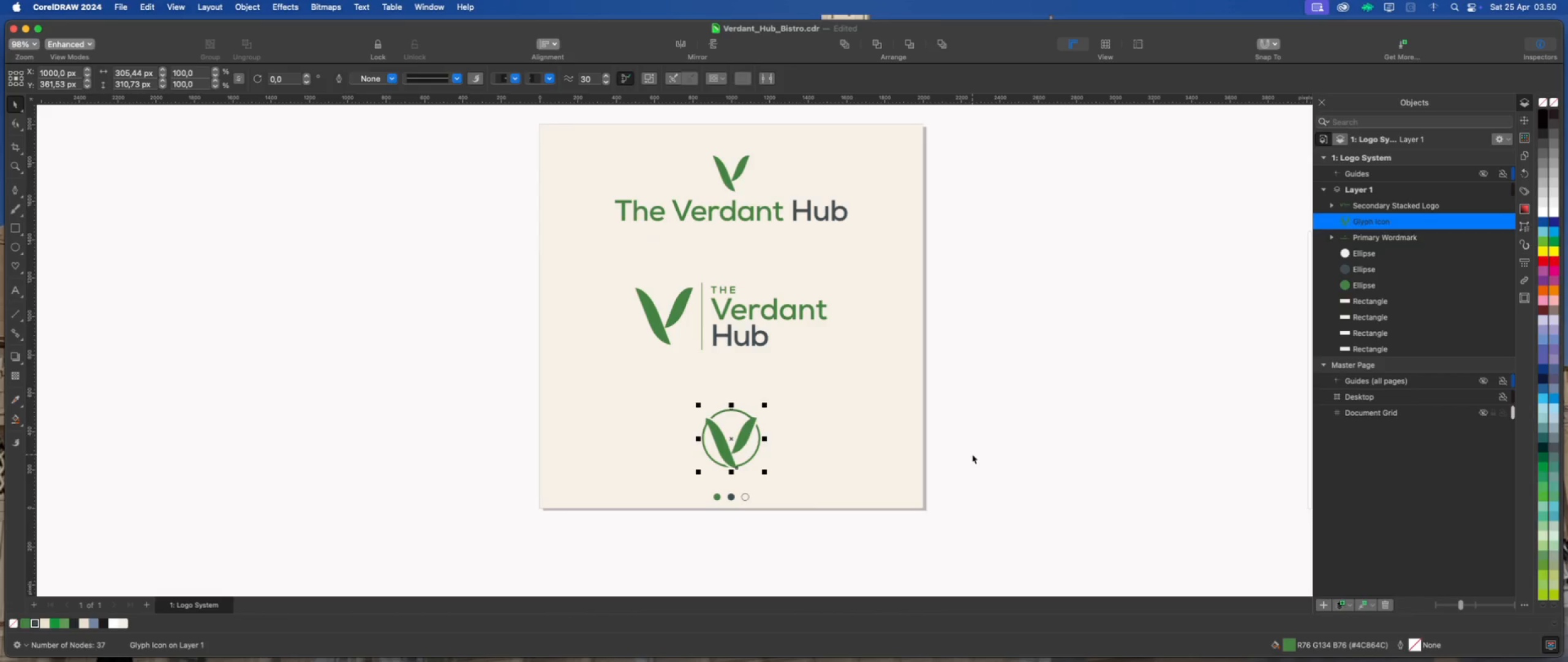 
scroll: coordinate [807, 463], scroll_direction: up, amount: 2.0
 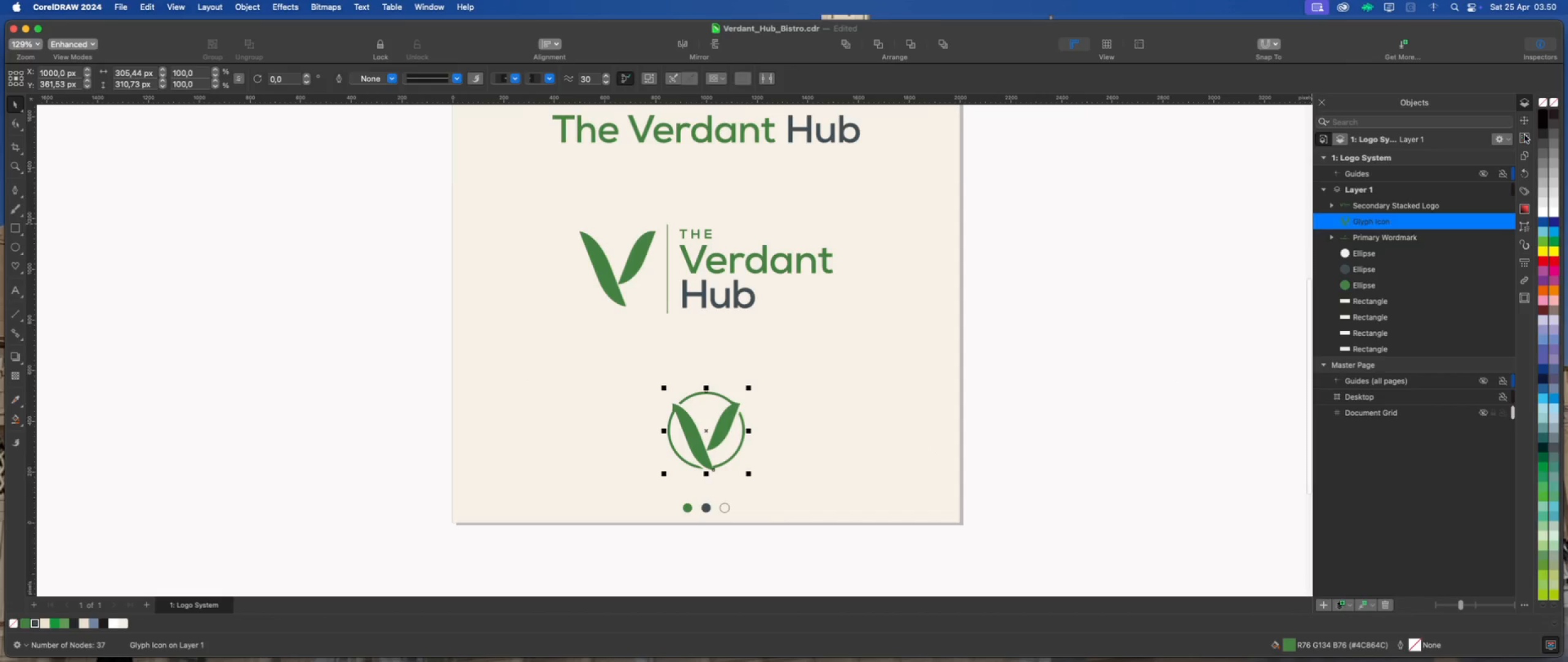 
left_click([1529, 122])
 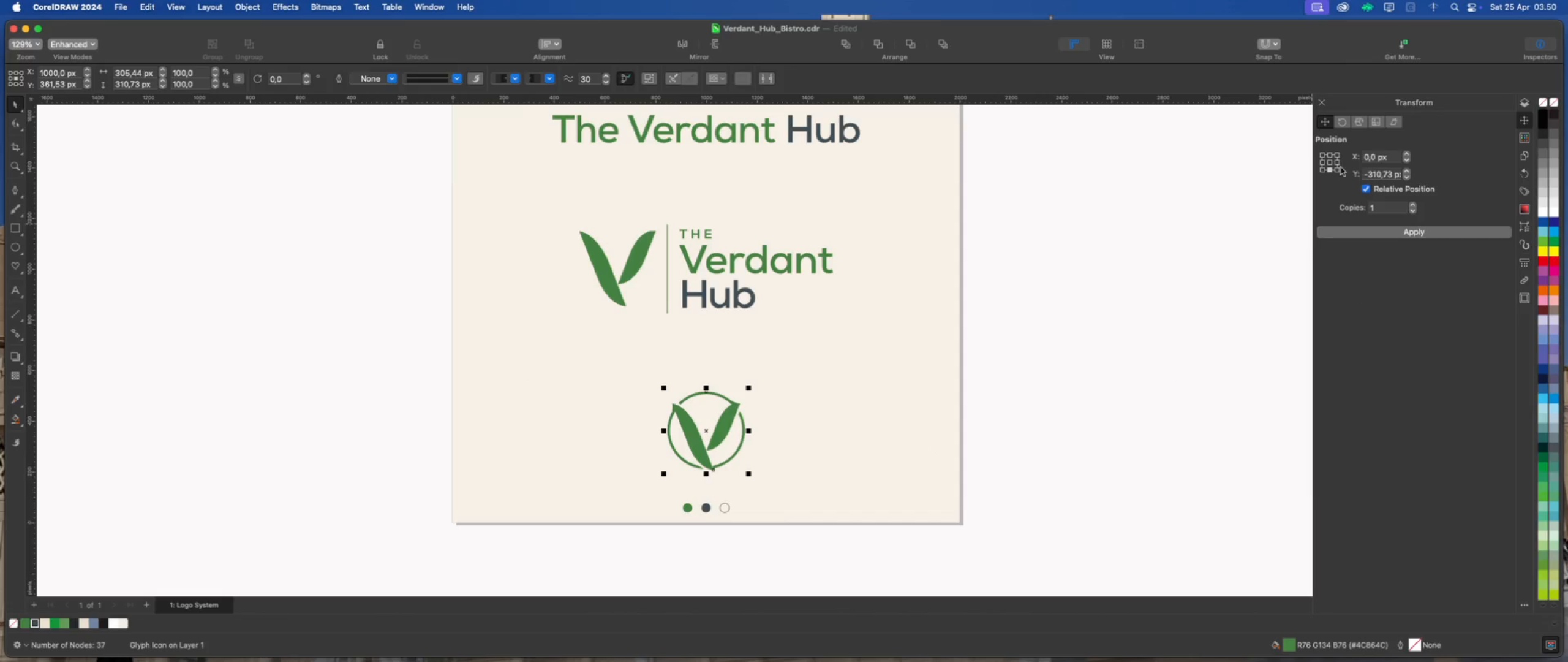 
left_click([1339, 163])
 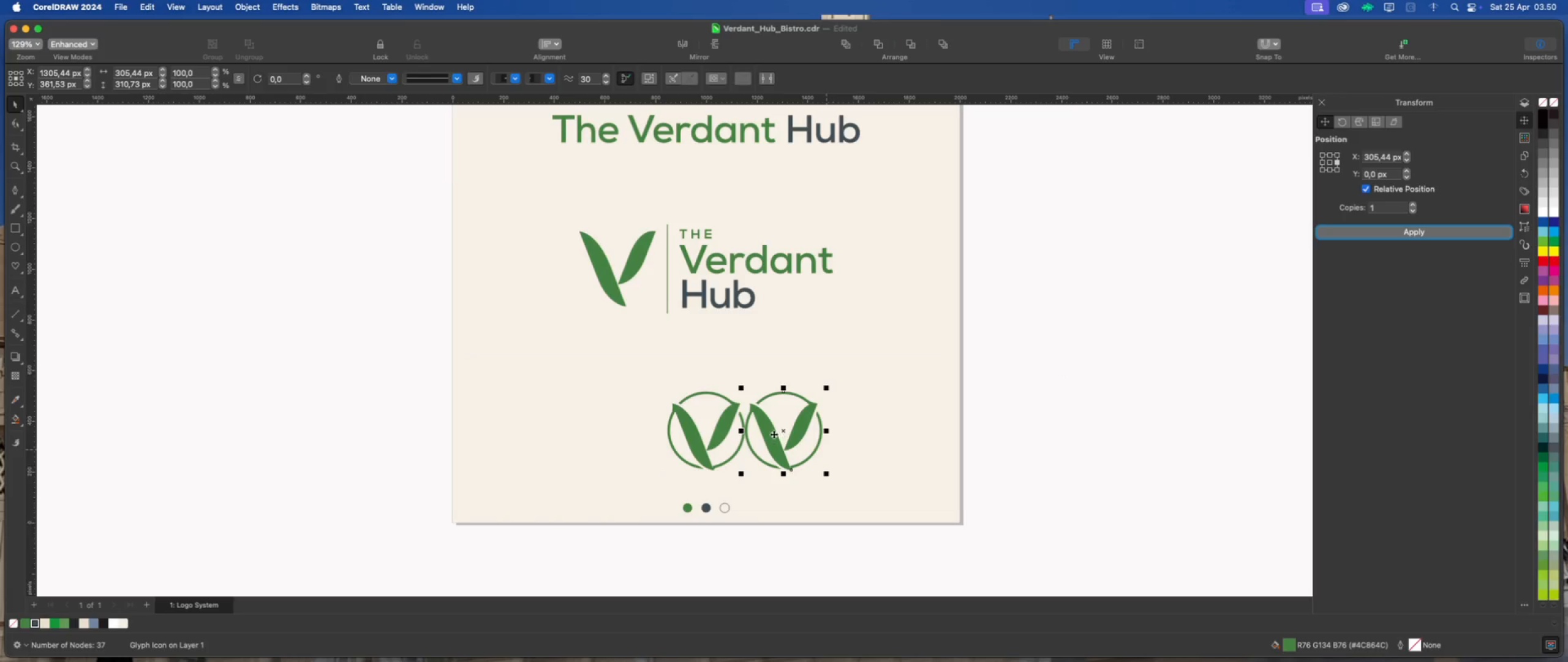 
left_click_drag(start_coordinate=[782, 431], to_coordinate=[850, 432])
 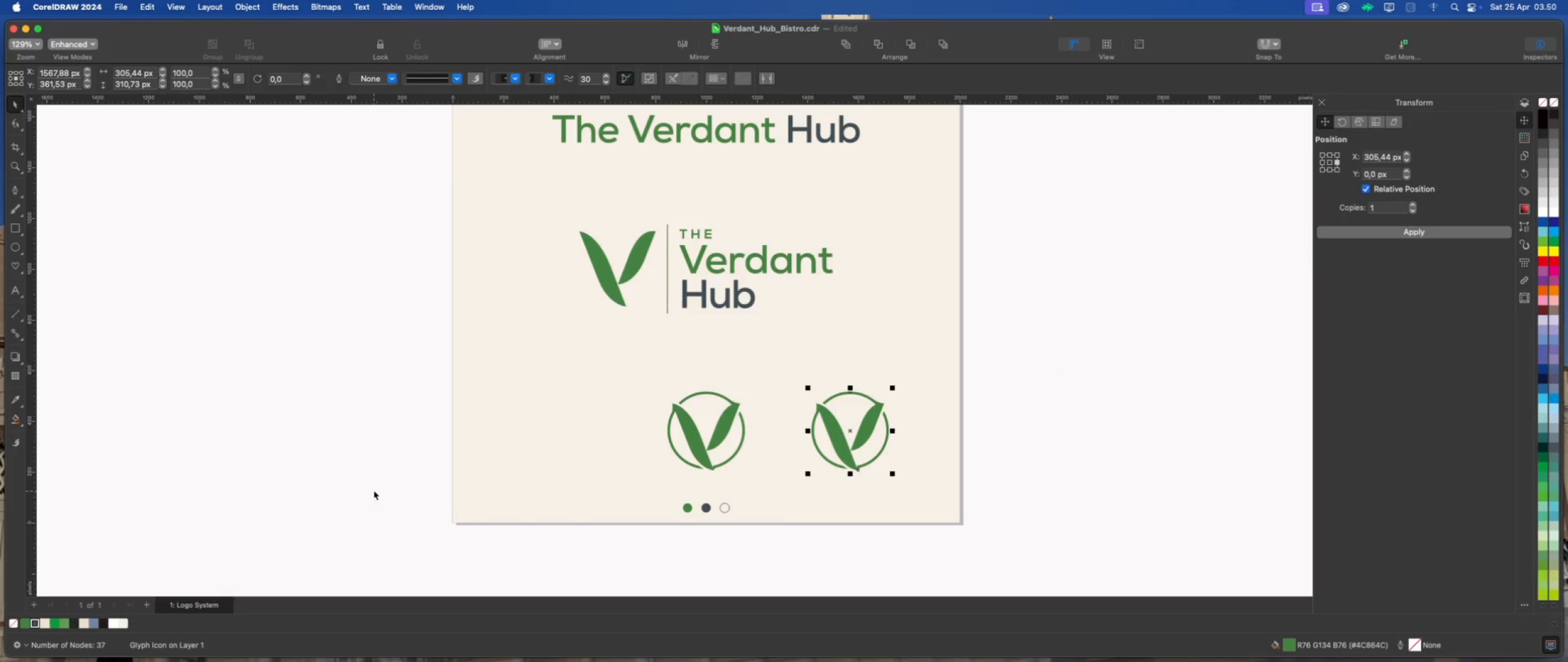 
hold_key(key=ShiftLeft, duration=1.19)
 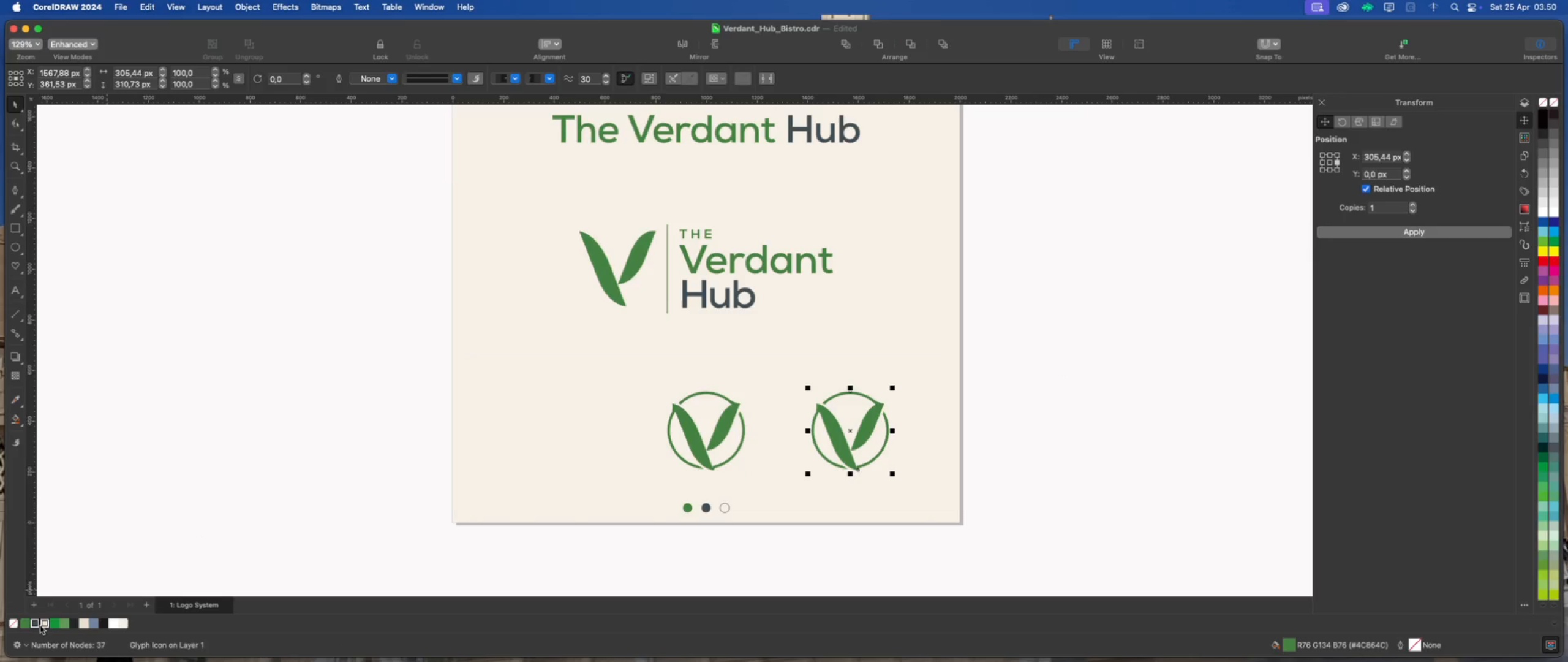 
left_click([37, 625])
 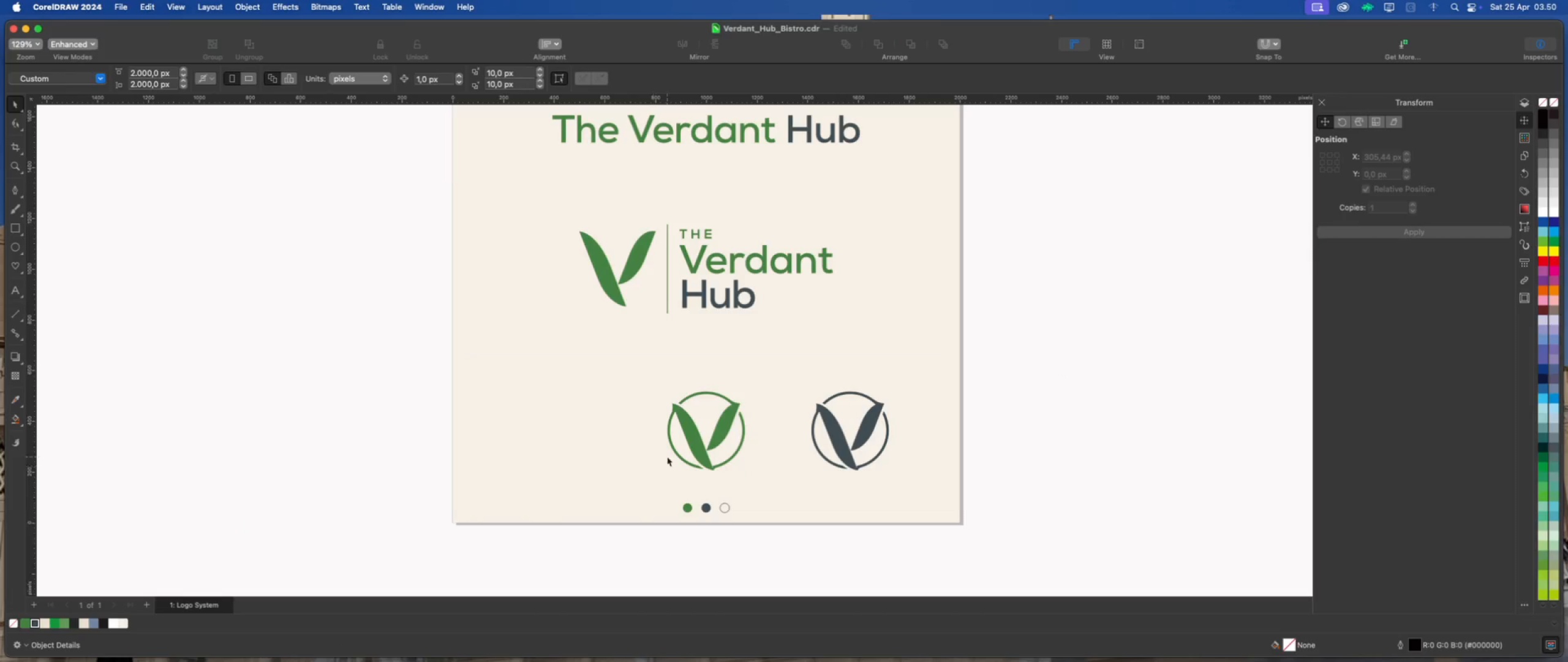 
left_click([693, 441])
 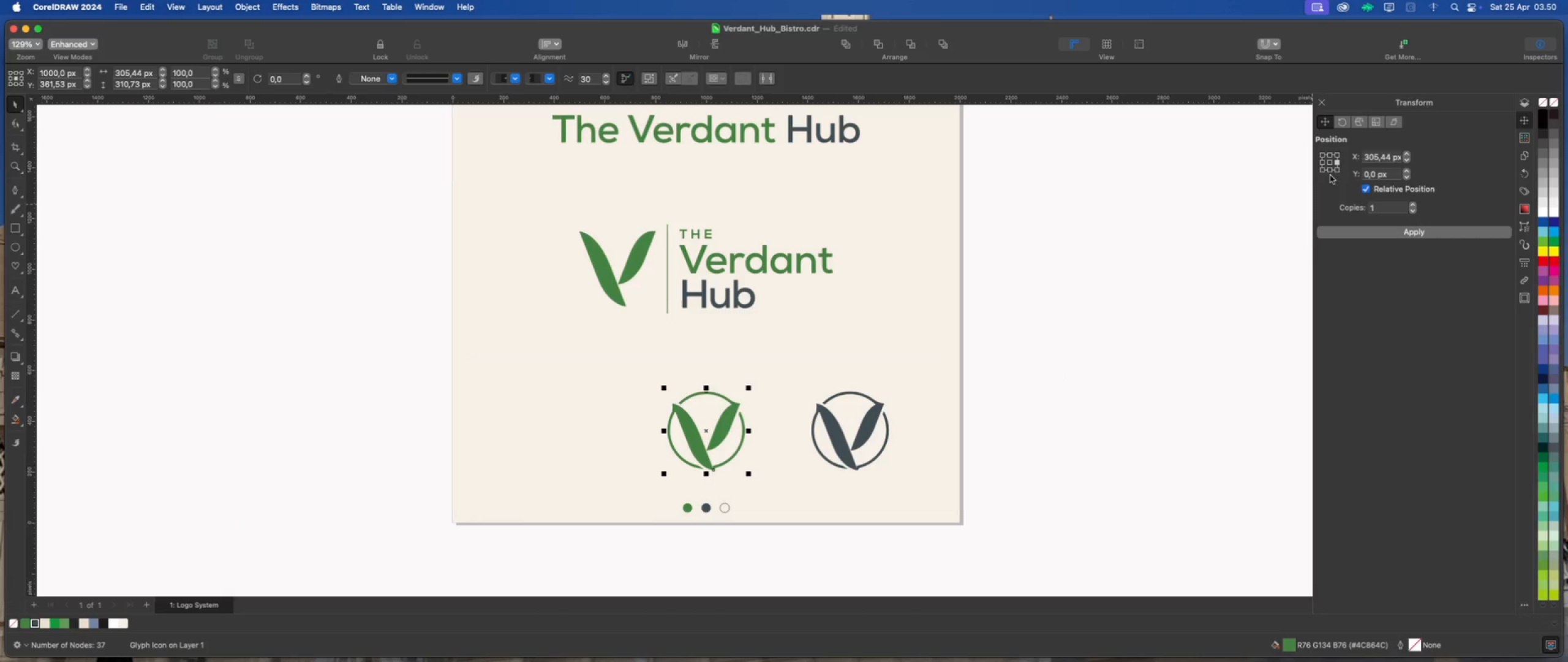 
left_click([1322, 162])
 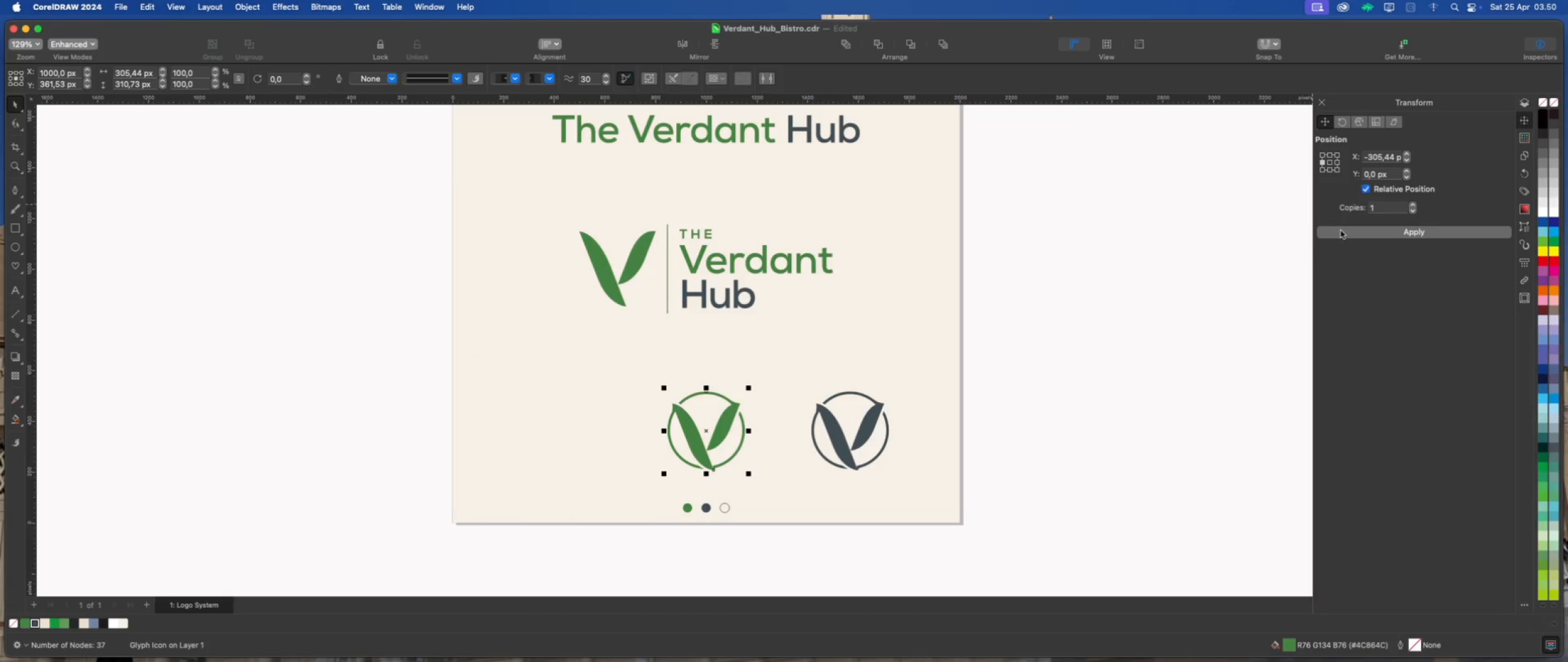 
left_click([1343, 234])
 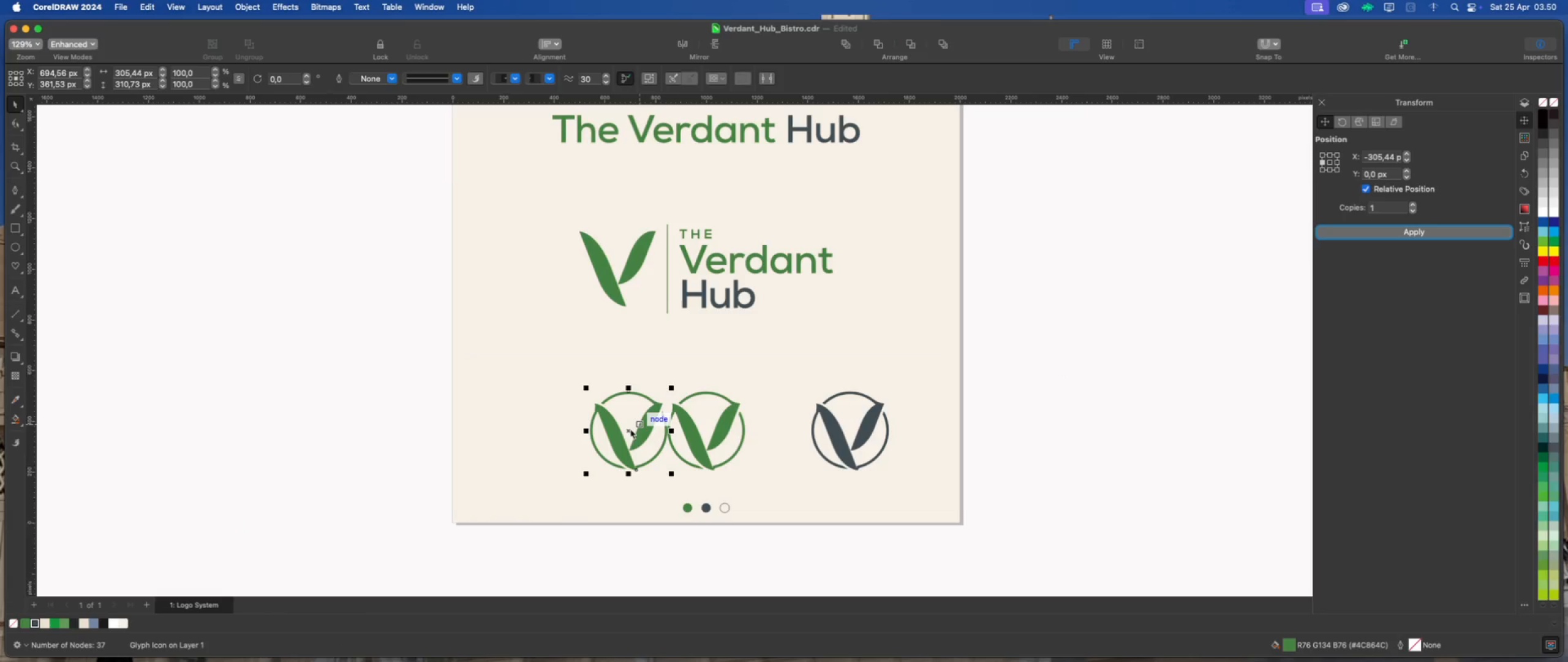 
left_click_drag(start_coordinate=[628, 429], to_coordinate=[569, 430])
 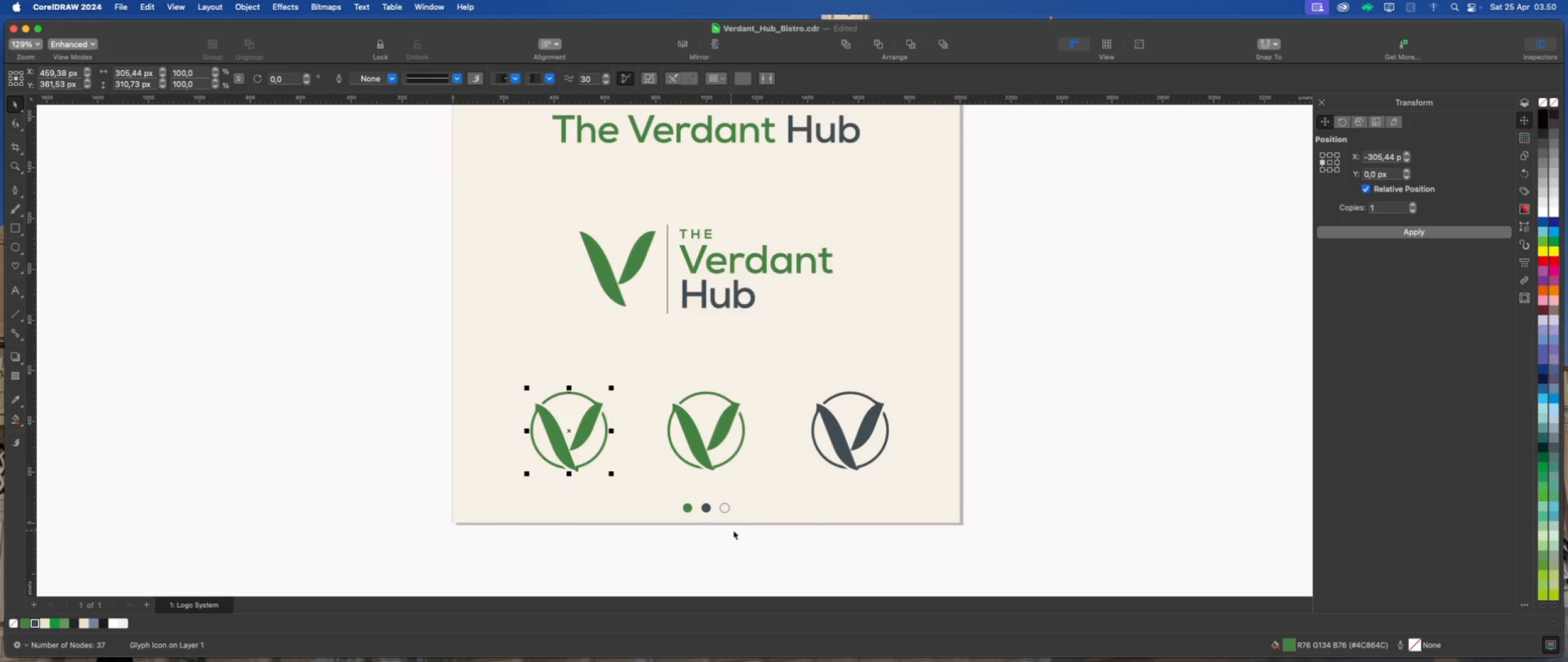 
hold_key(key=ShiftLeft, duration=1.24)
 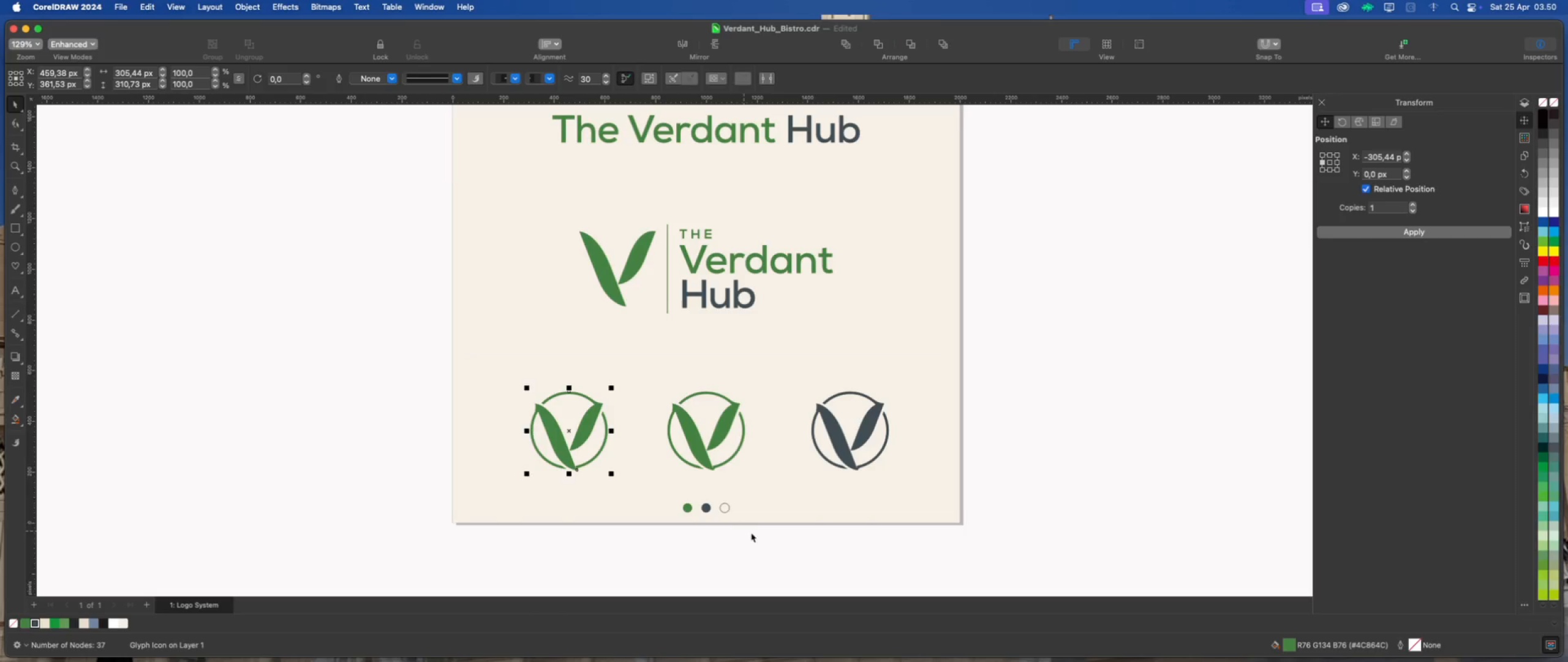 
left_click([760, 533])
 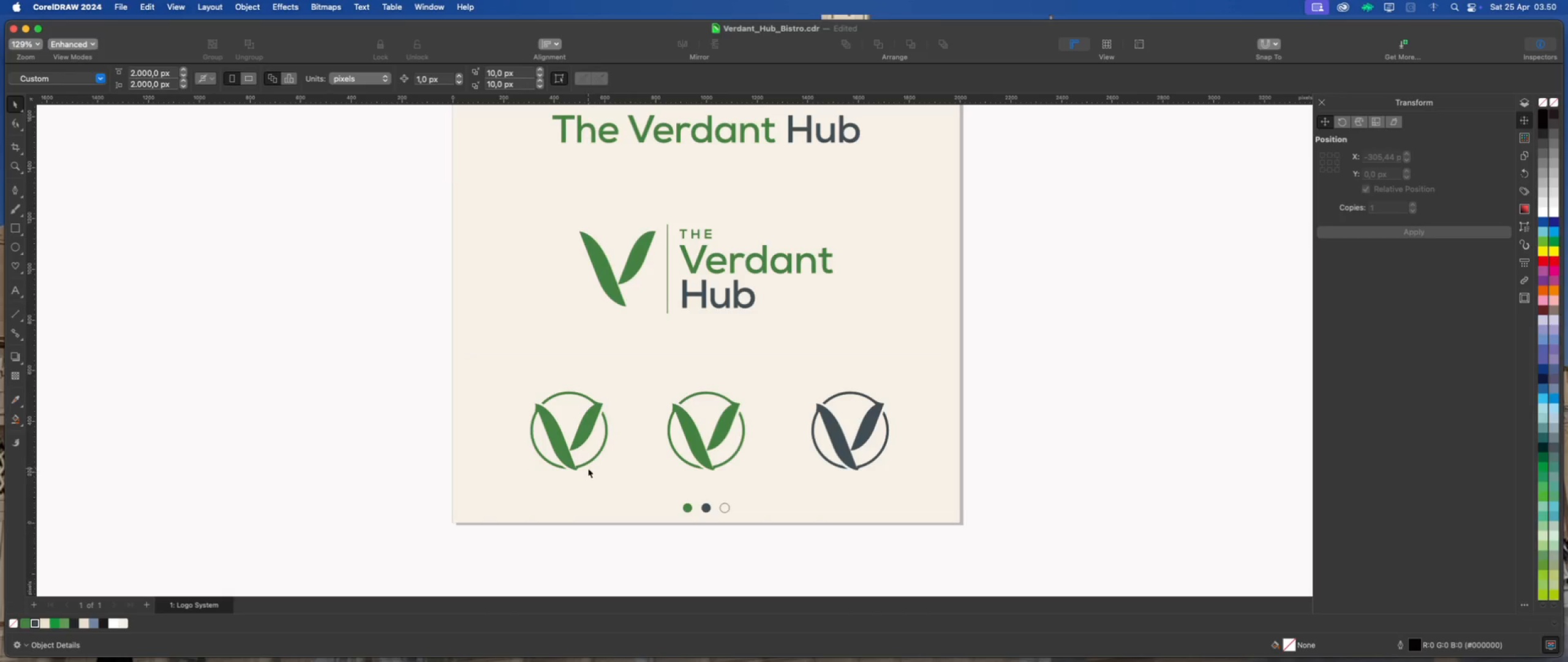 
scroll: coordinate [588, 468], scroll_direction: up, amount: 1.0
 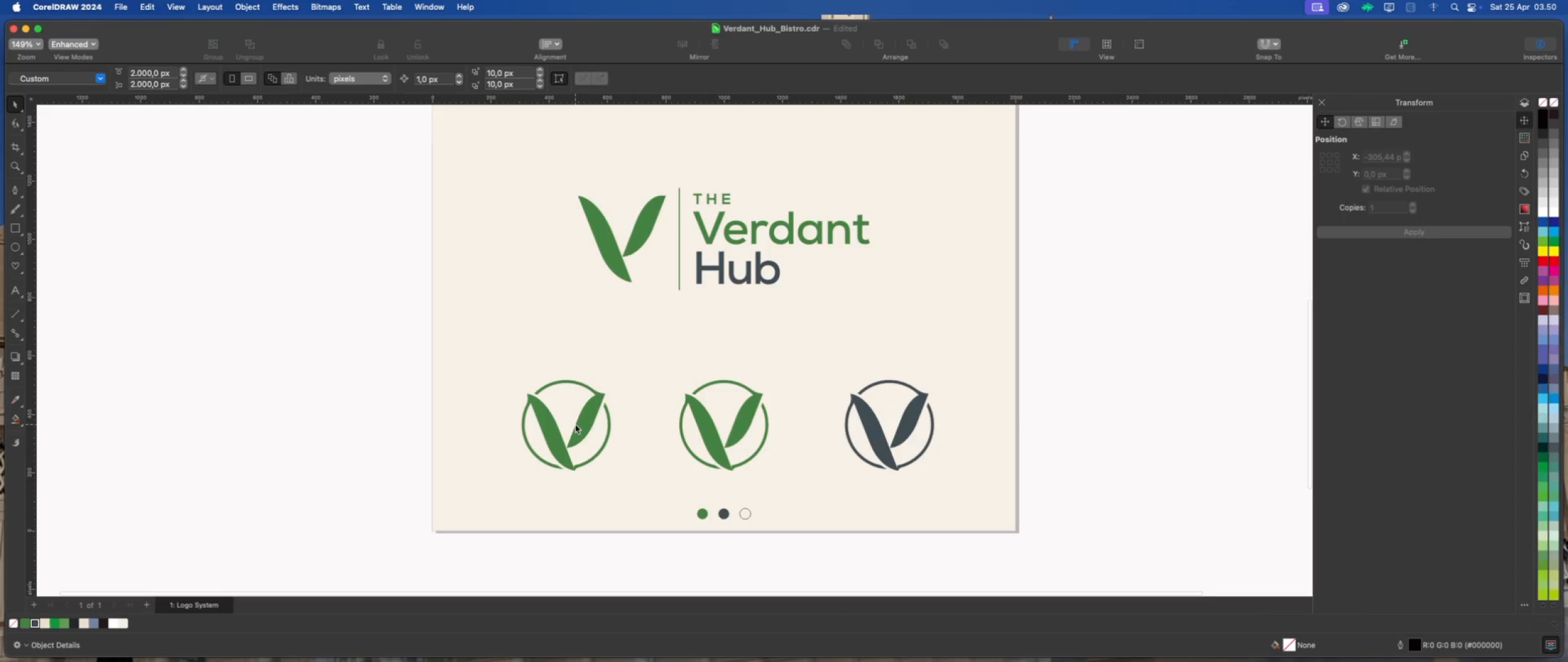 
left_click([582, 424])
 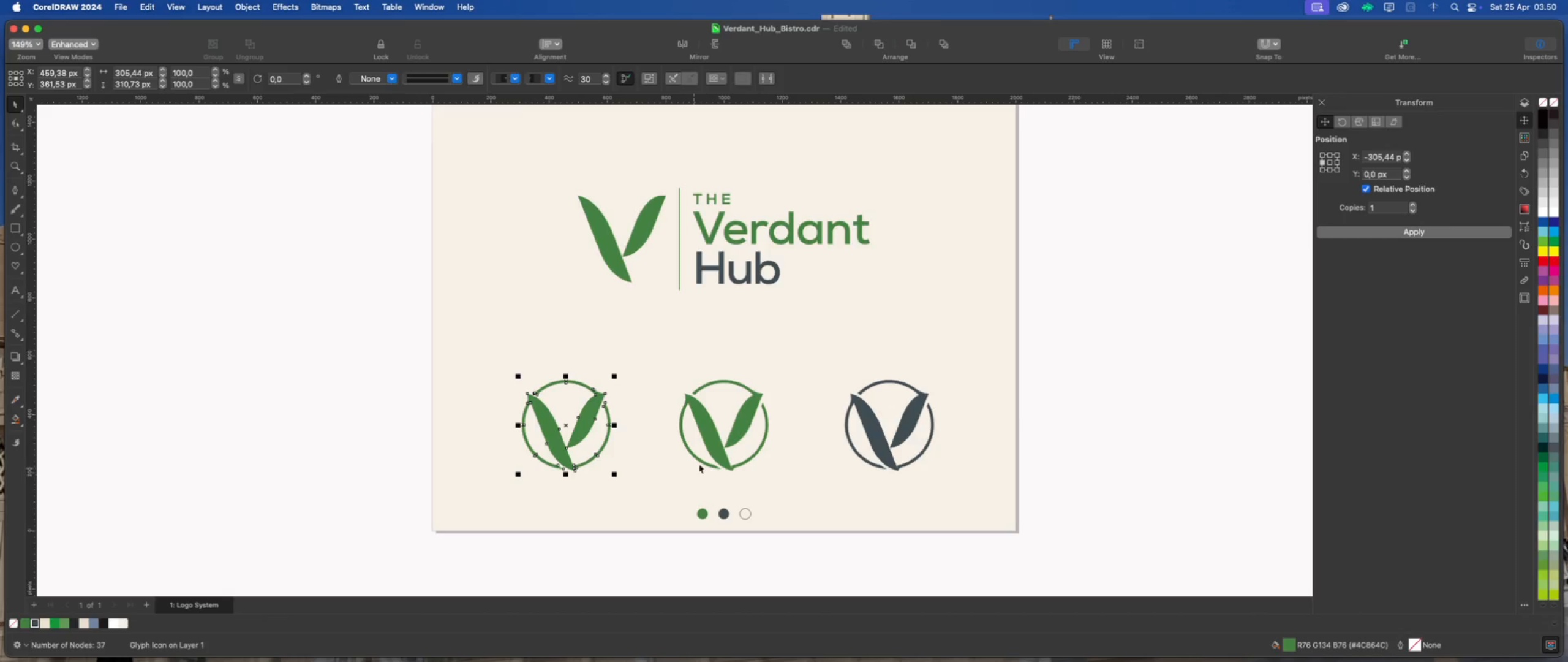 
left_click([719, 443])
 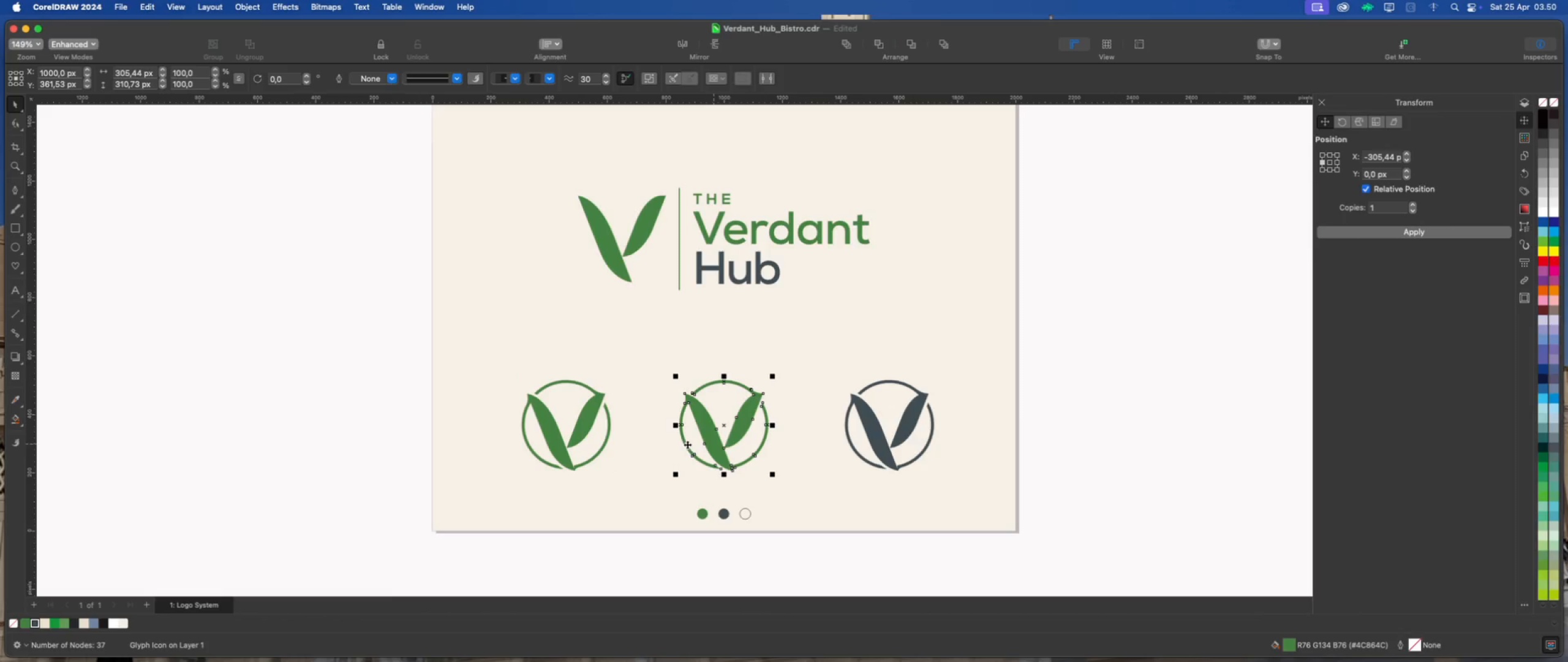 
left_click([586, 423])
 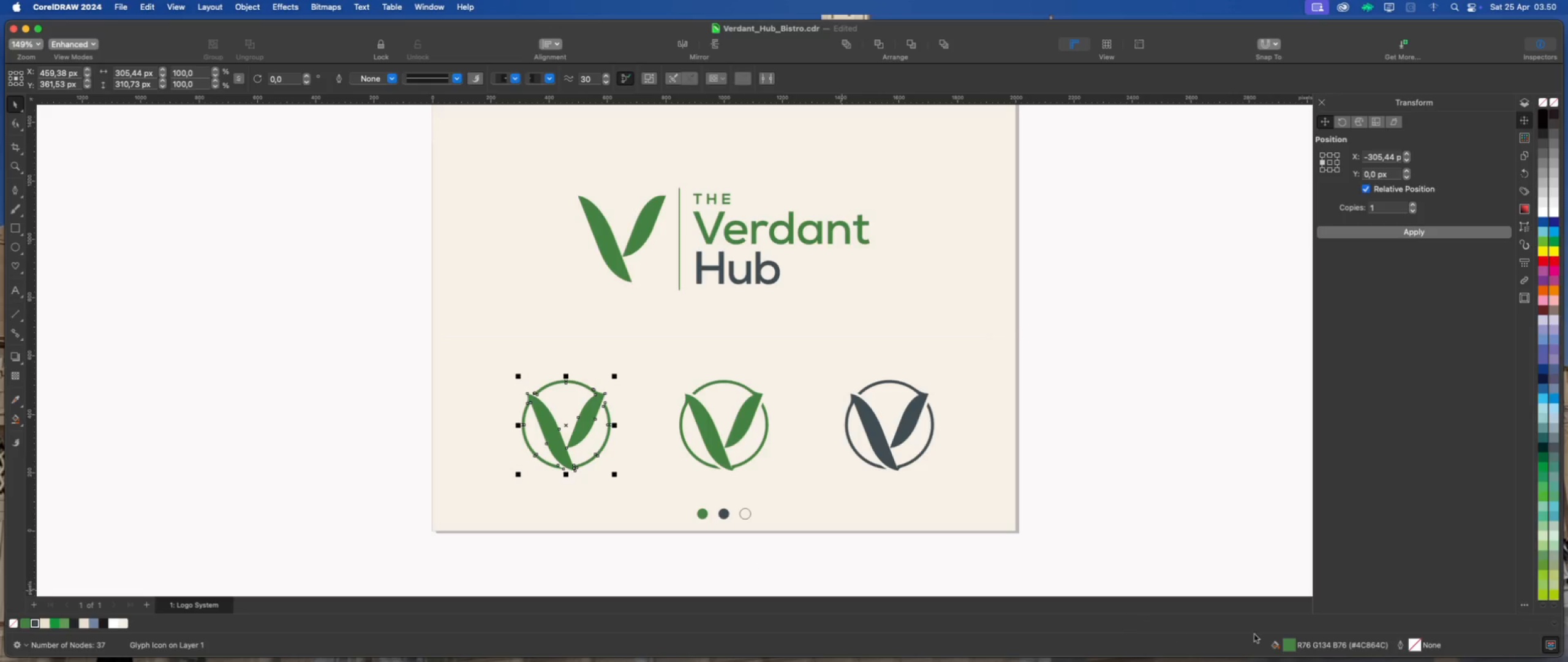 
wait(6.73)
 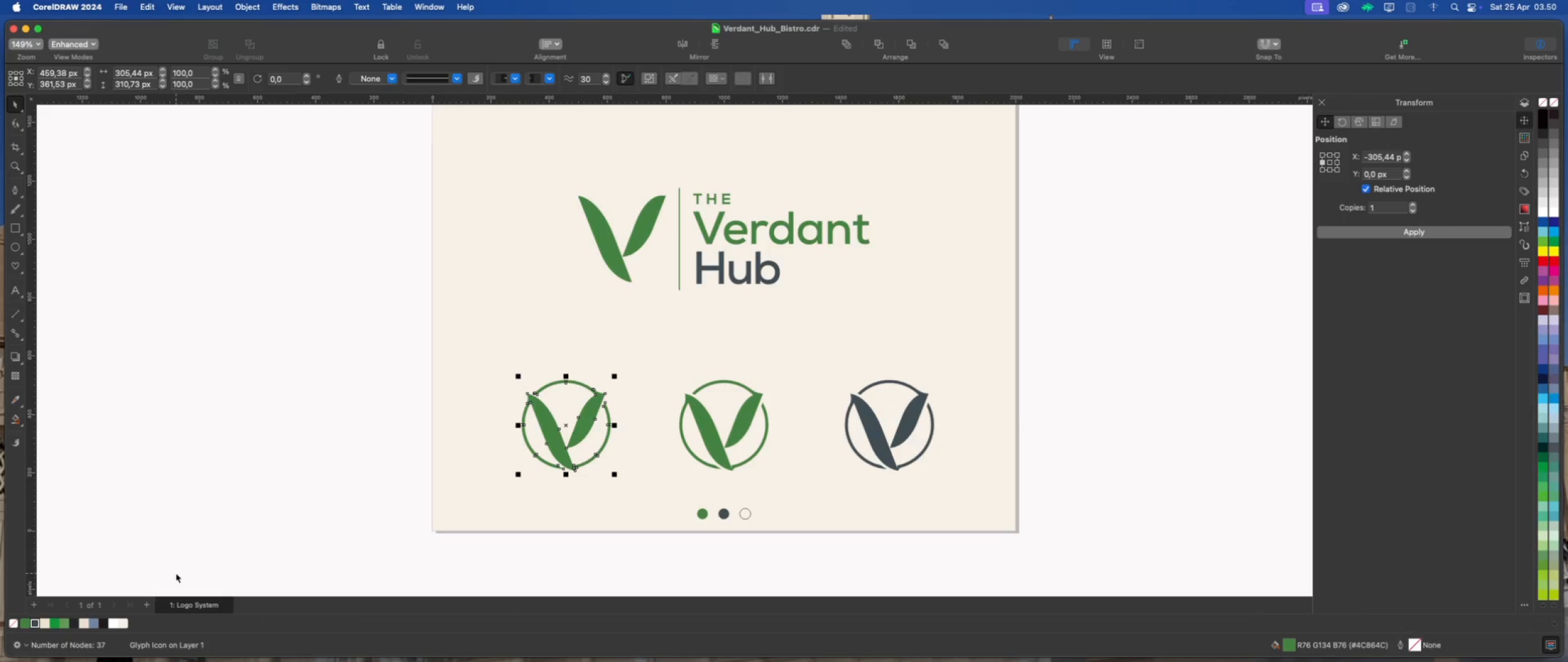 
double_click([1294, 645])
 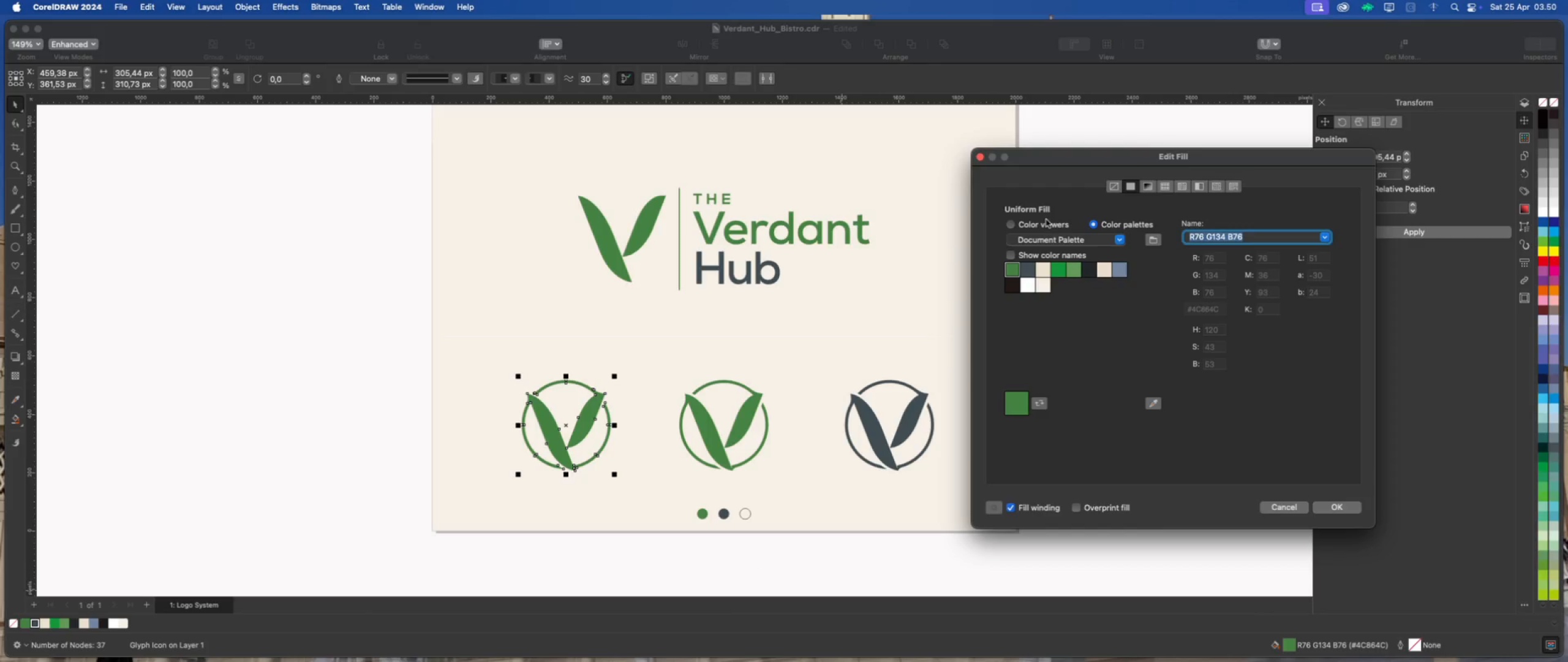 
left_click([1052, 226])
 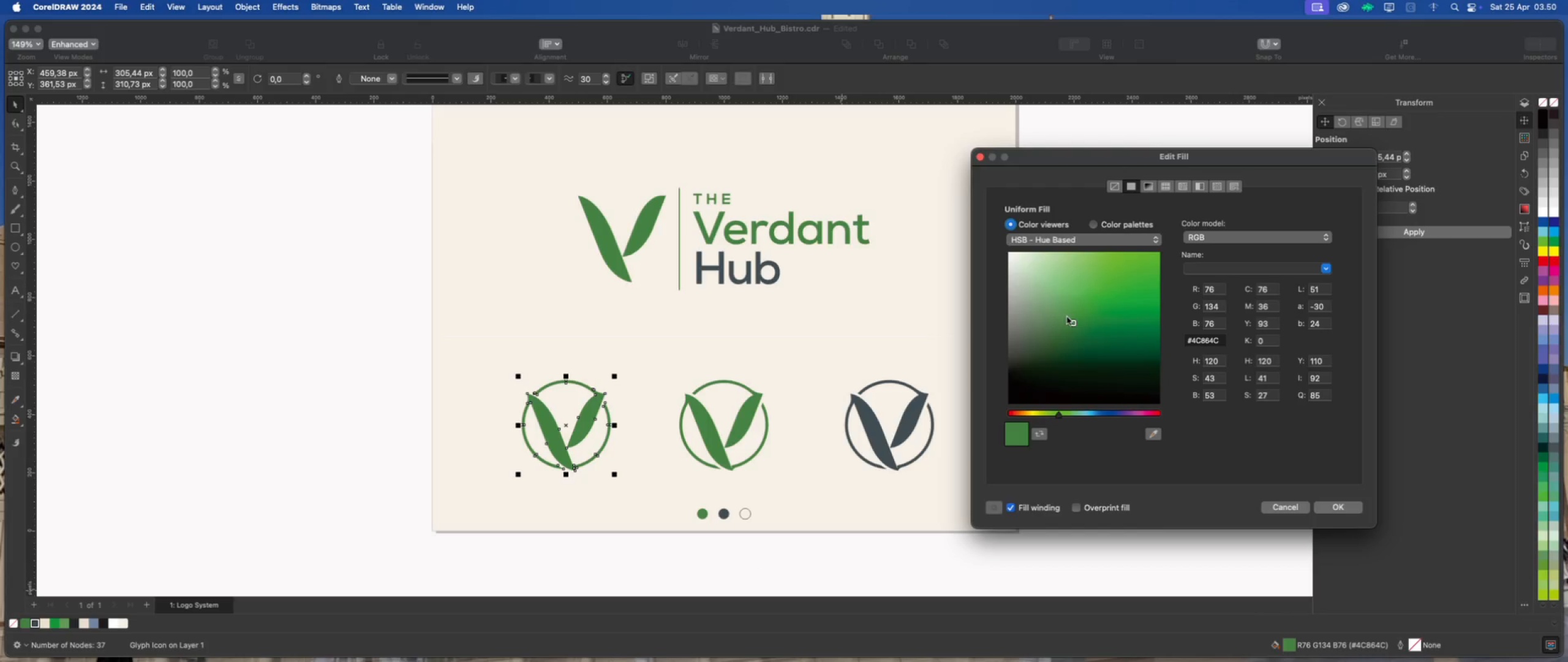 
left_click_drag(start_coordinate=[1073, 324], to_coordinate=[993, 322])
 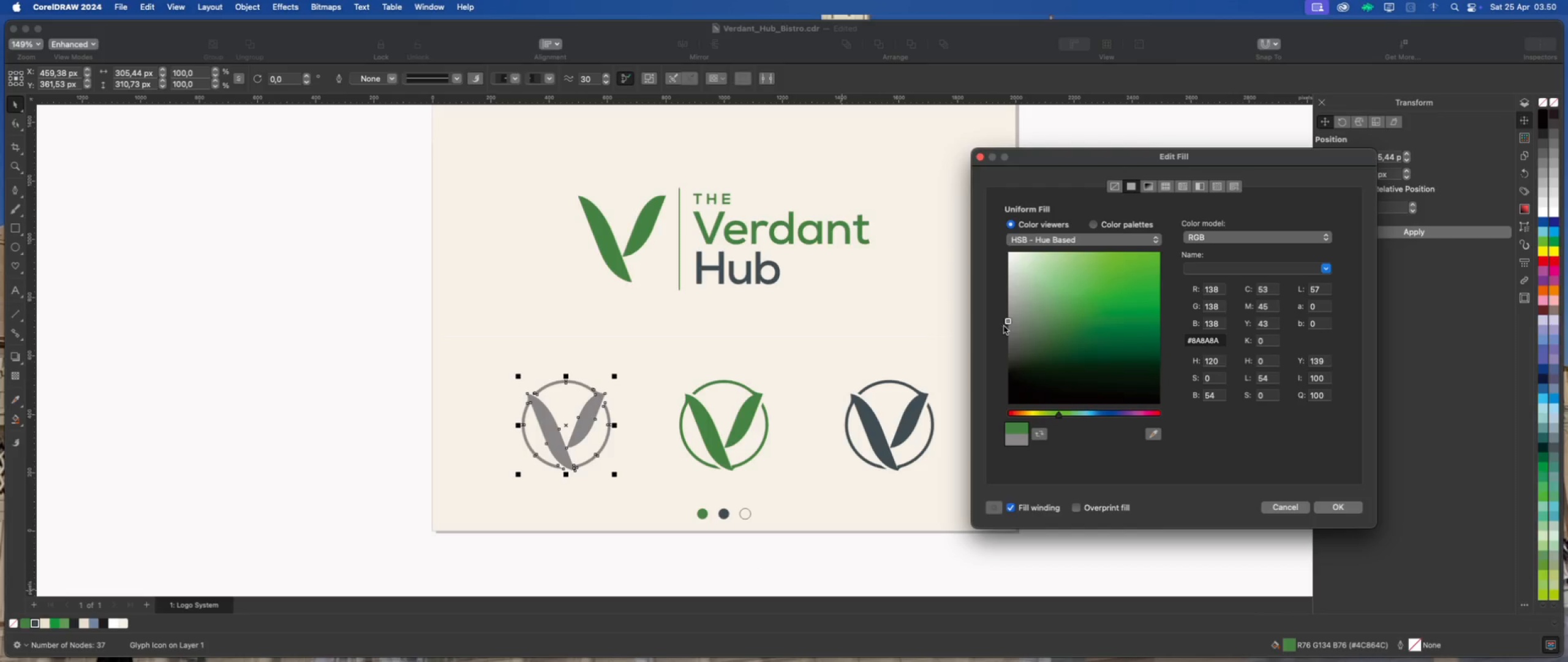 
left_click_drag(start_coordinate=[1010, 321], to_coordinate=[1007, 327])
 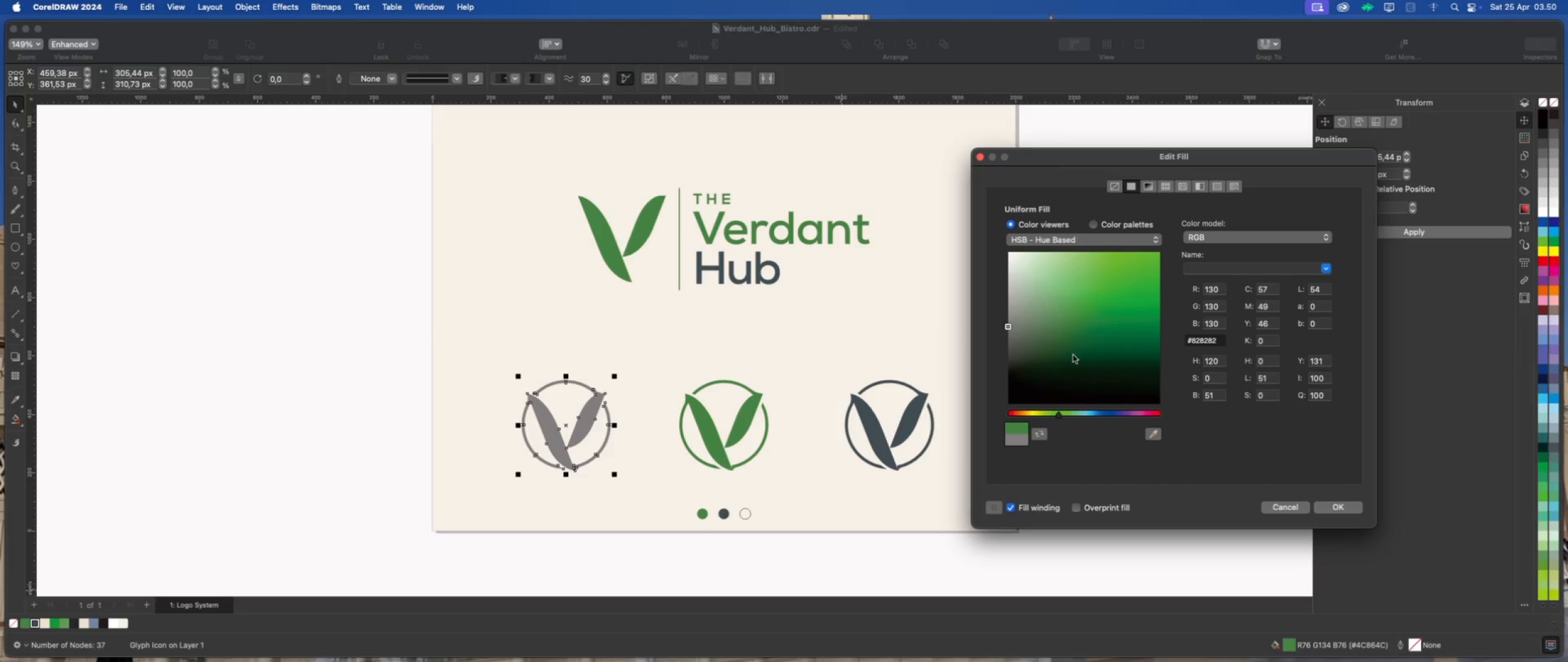 
left_click_drag(start_coordinate=[1008, 327], to_coordinate=[1002, 339])
 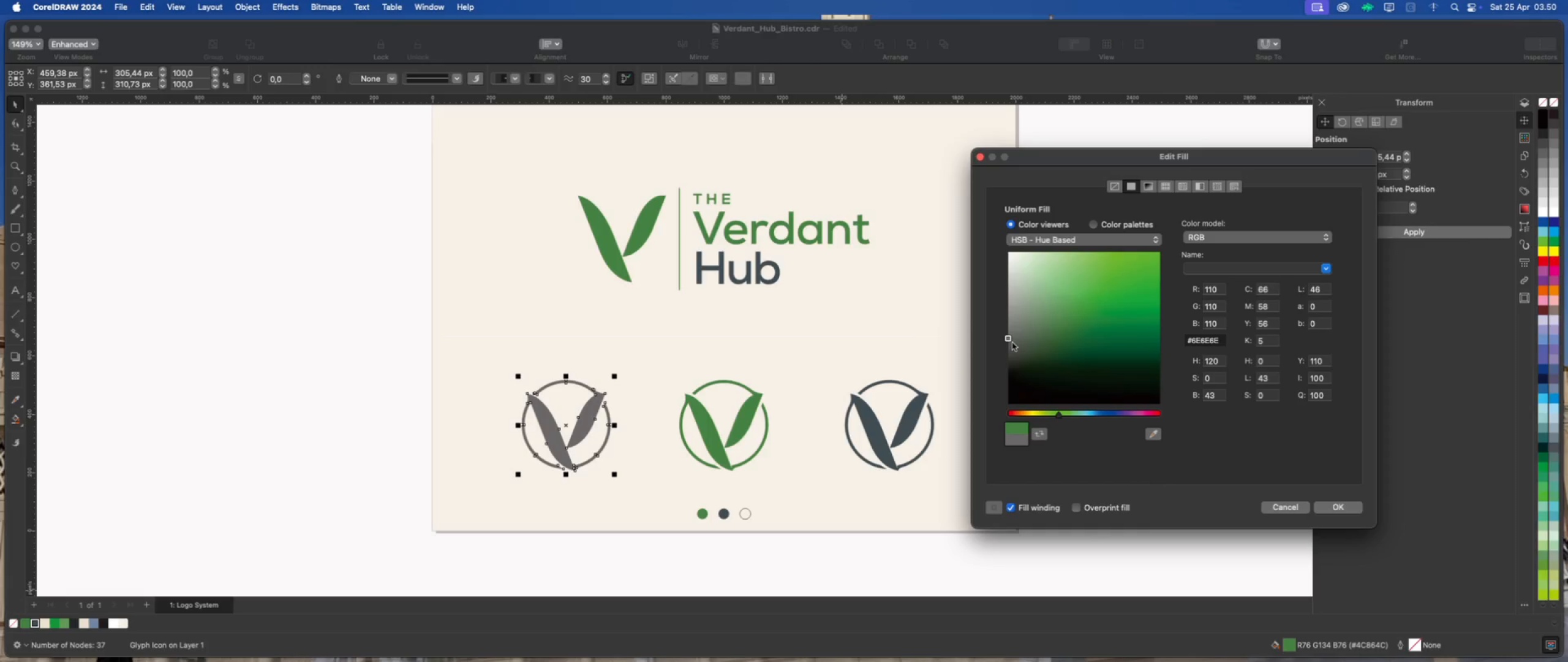 
left_click_drag(start_coordinate=[1008, 340], to_coordinate=[1005, 348])
 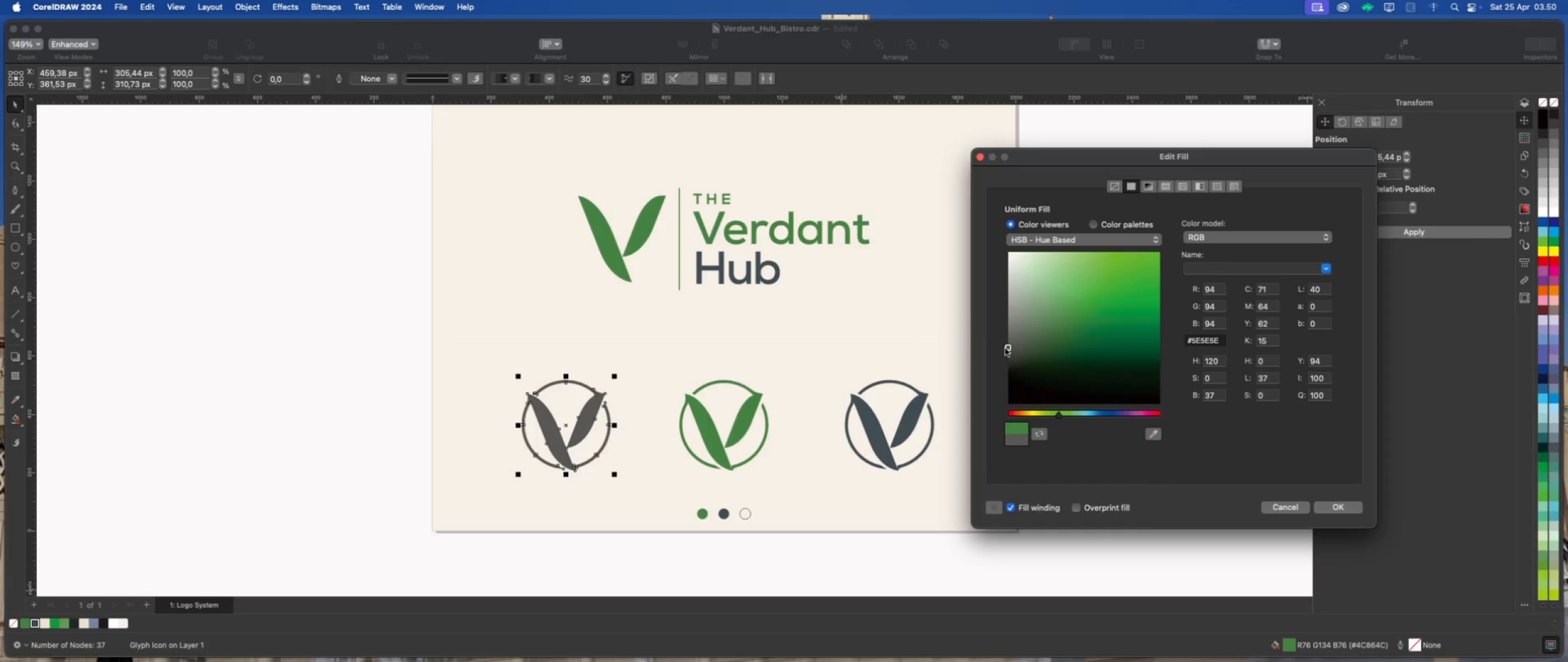 
left_click_drag(start_coordinate=[1005, 348], to_coordinate=[1003, 333])
 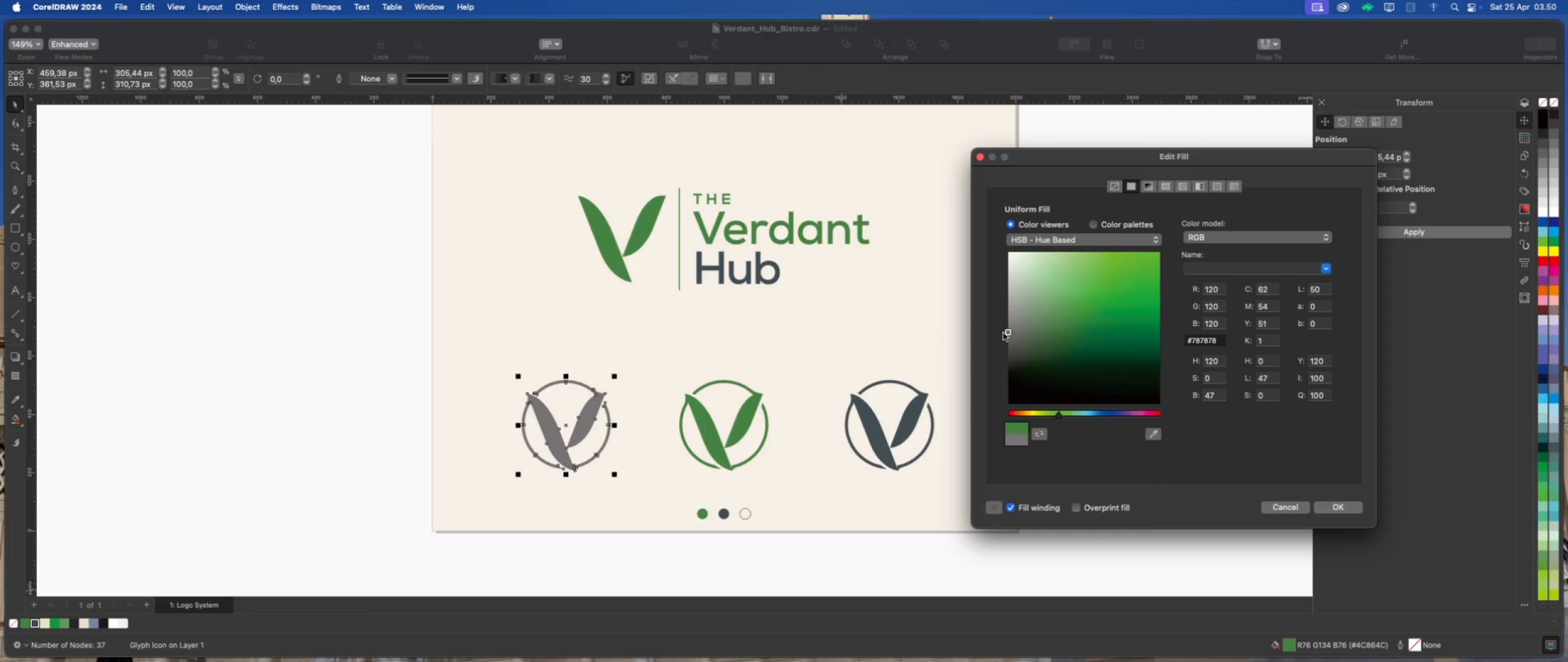 
left_click_drag(start_coordinate=[1003, 333], to_coordinate=[1003, 340])
 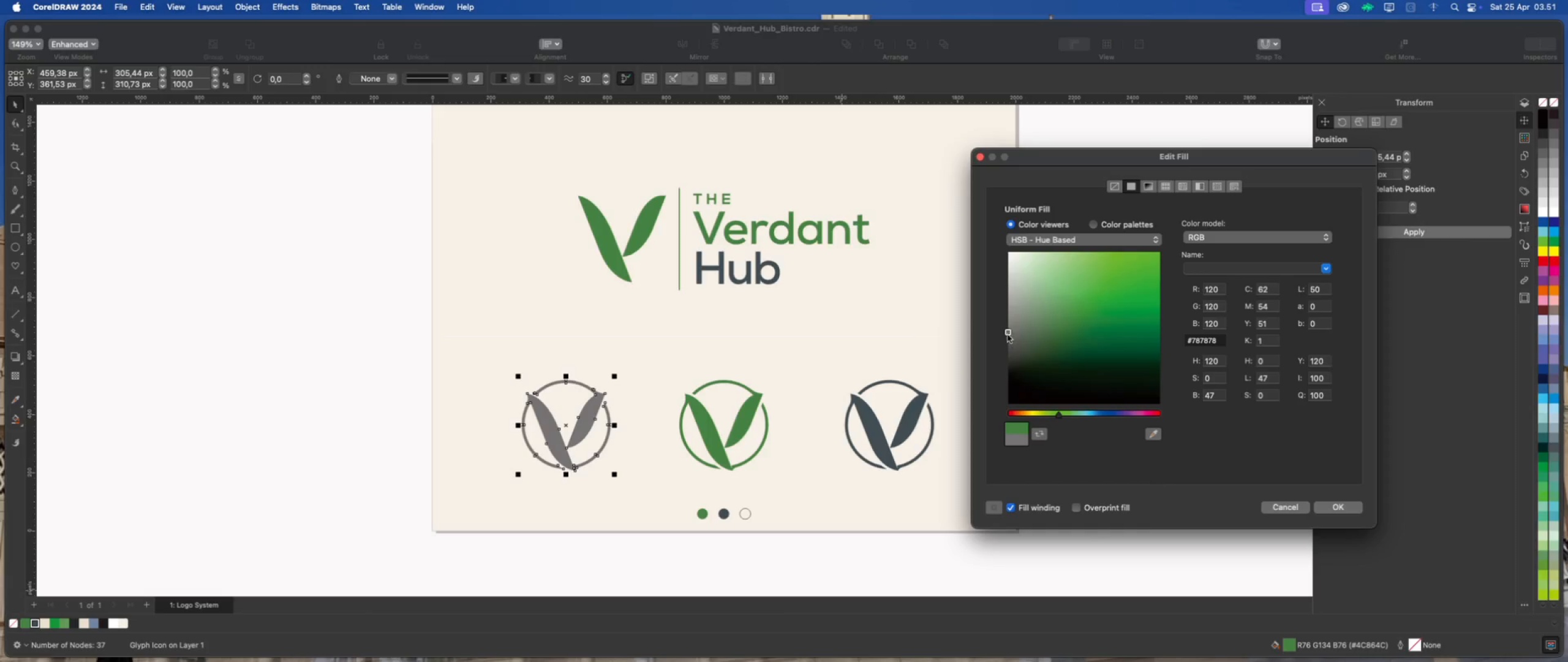 
left_click_drag(start_coordinate=[1007, 334], to_coordinate=[1006, 337])
 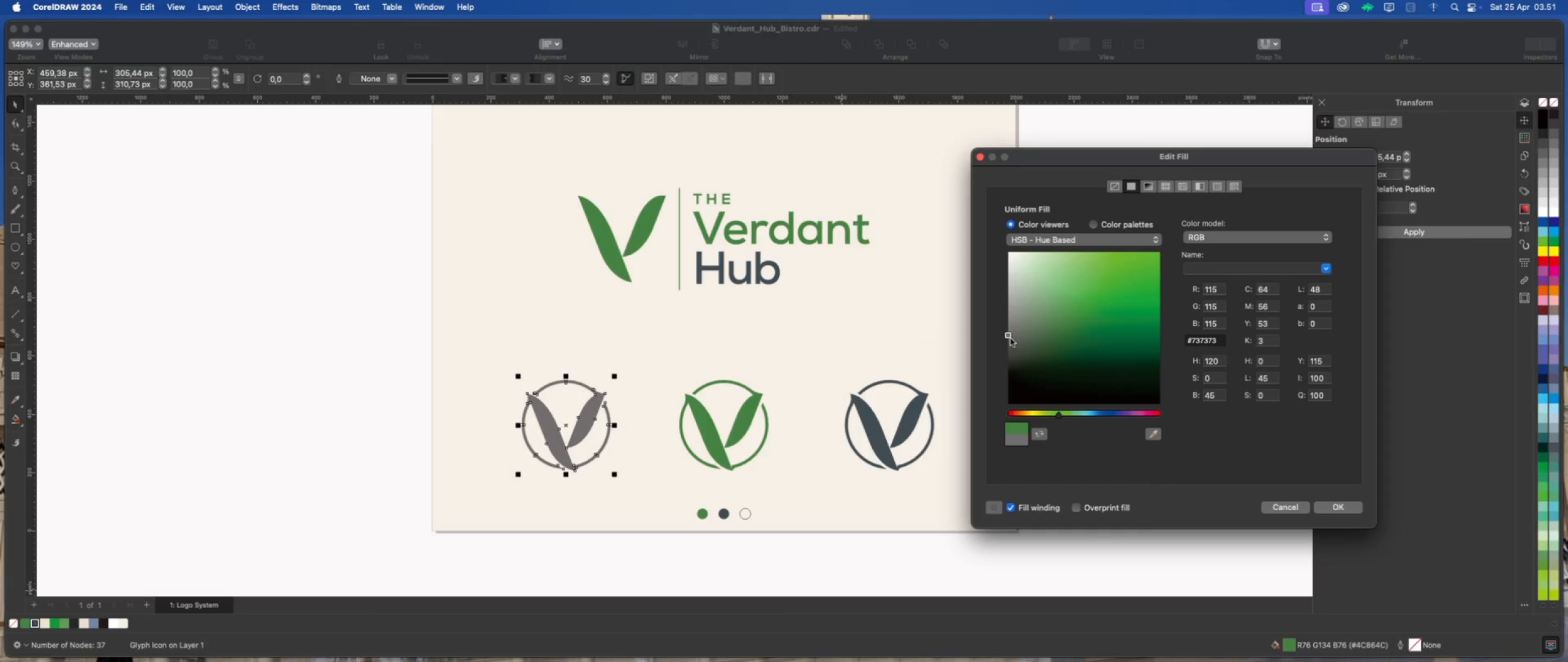 
left_click_drag(start_coordinate=[1009, 335], to_coordinate=[1008, 340])
 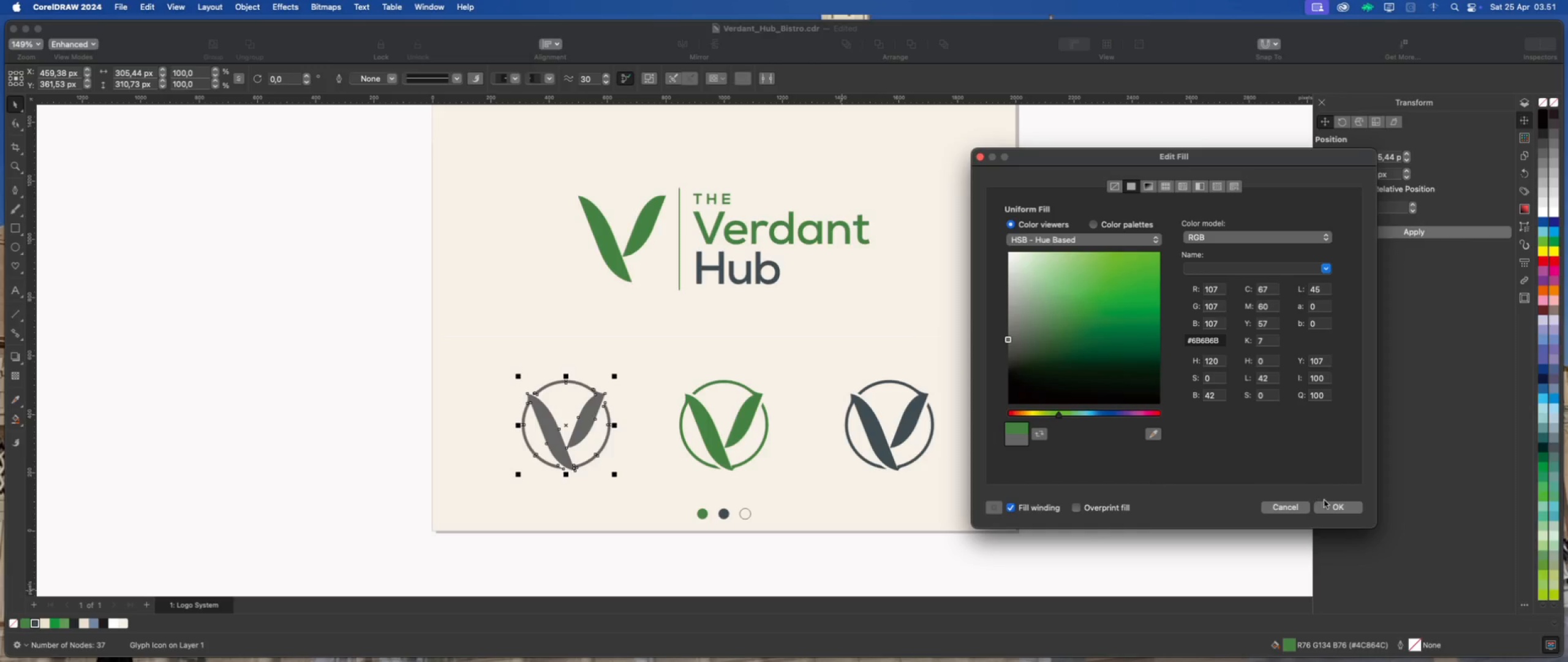 
left_click([1336, 506])
 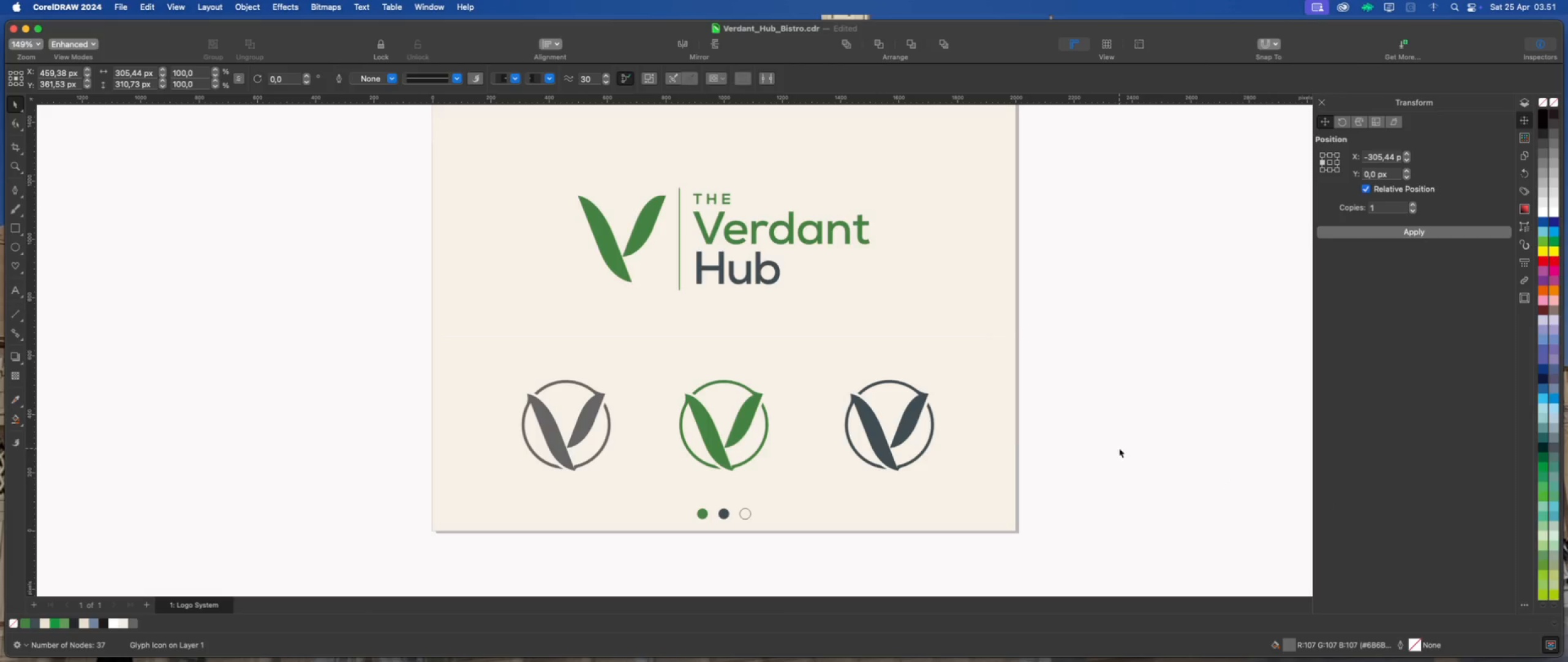 
scroll: coordinate [767, 474], scroll_direction: down, amount: 7.0
 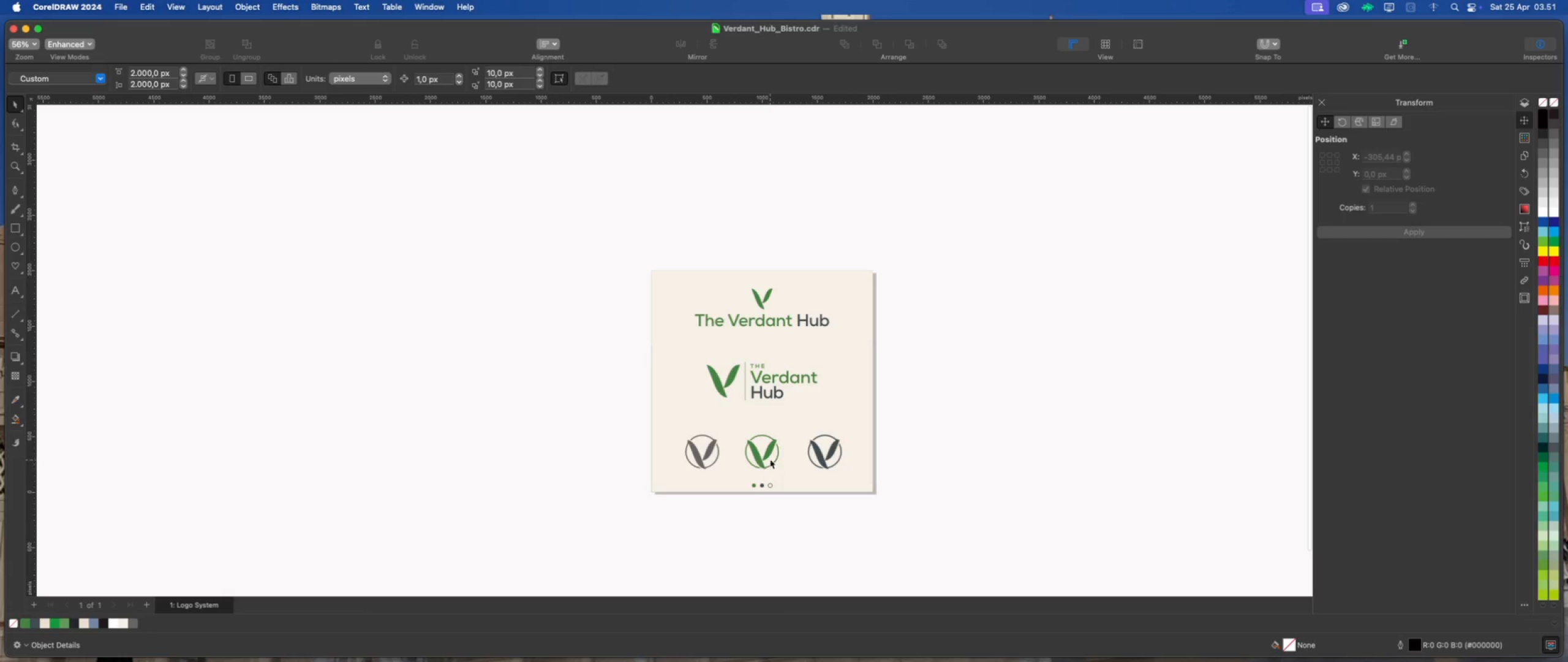 
scroll: coordinate [767, 454], scroll_direction: up, amount: 6.0
 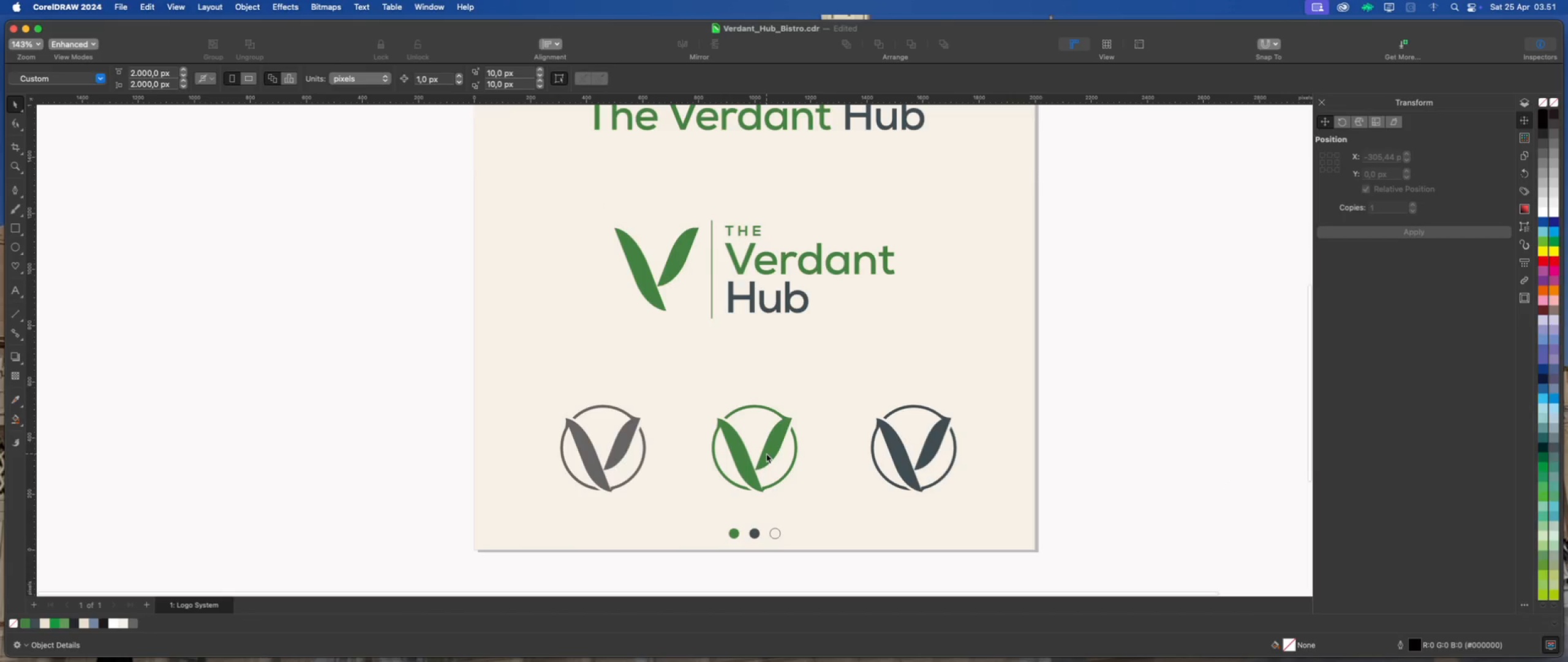 
scroll: coordinate [766, 454], scroll_direction: down, amount: 2.0
 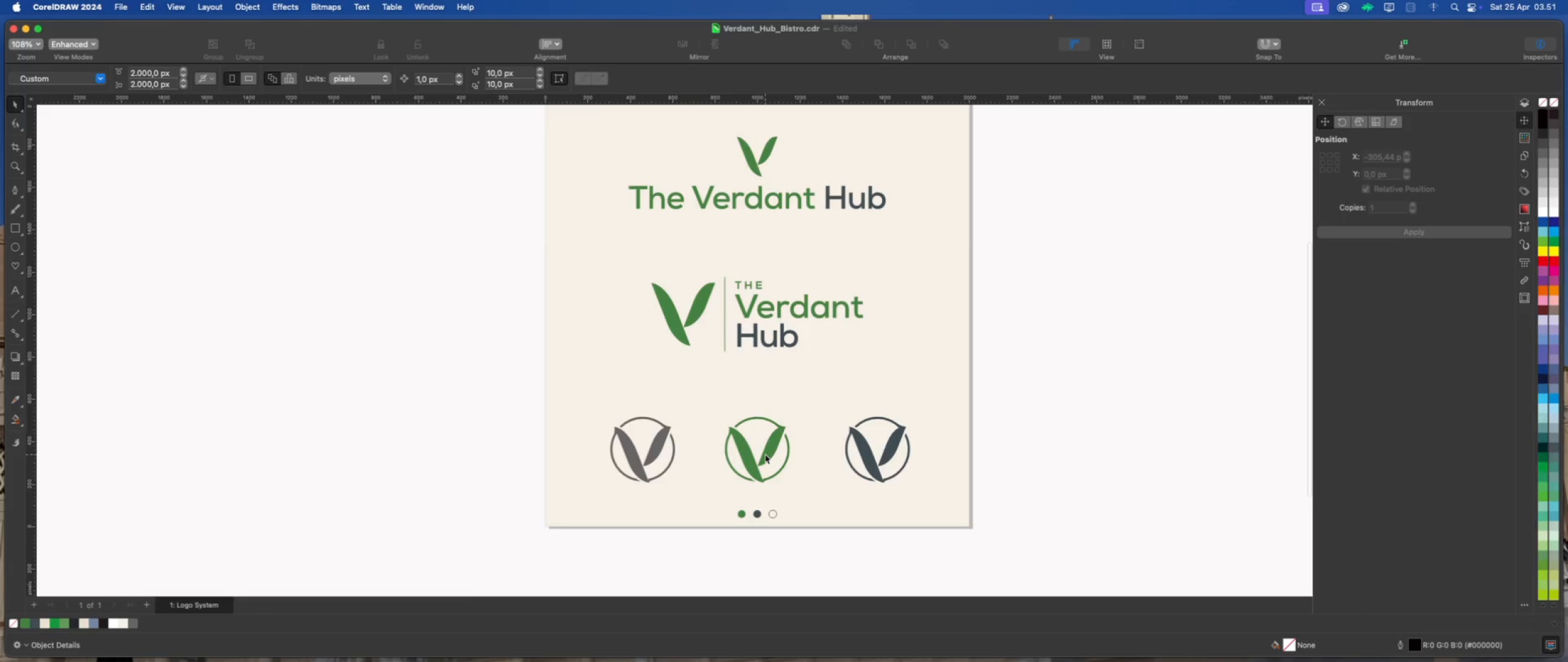 
scroll: coordinate [797, 463], scroll_direction: up, amount: 2.0
 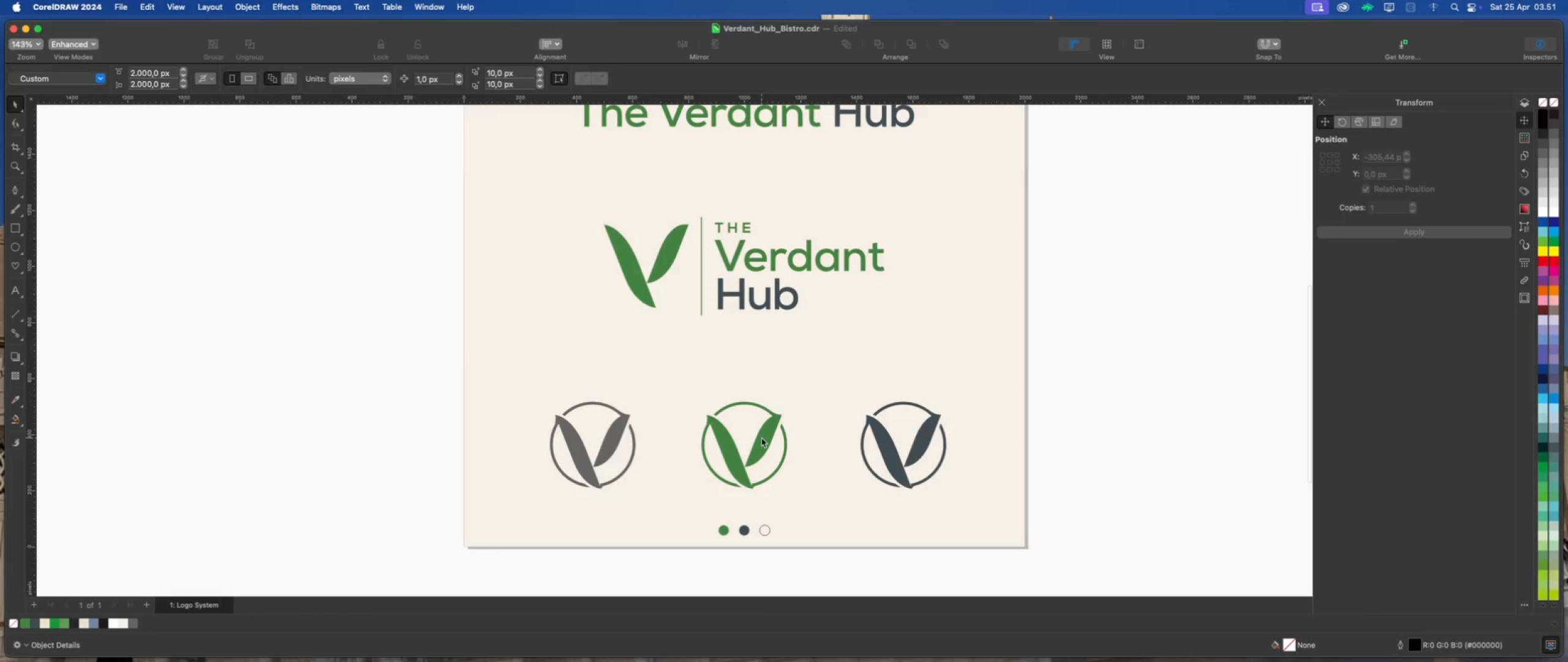 
left_click([766, 438])
 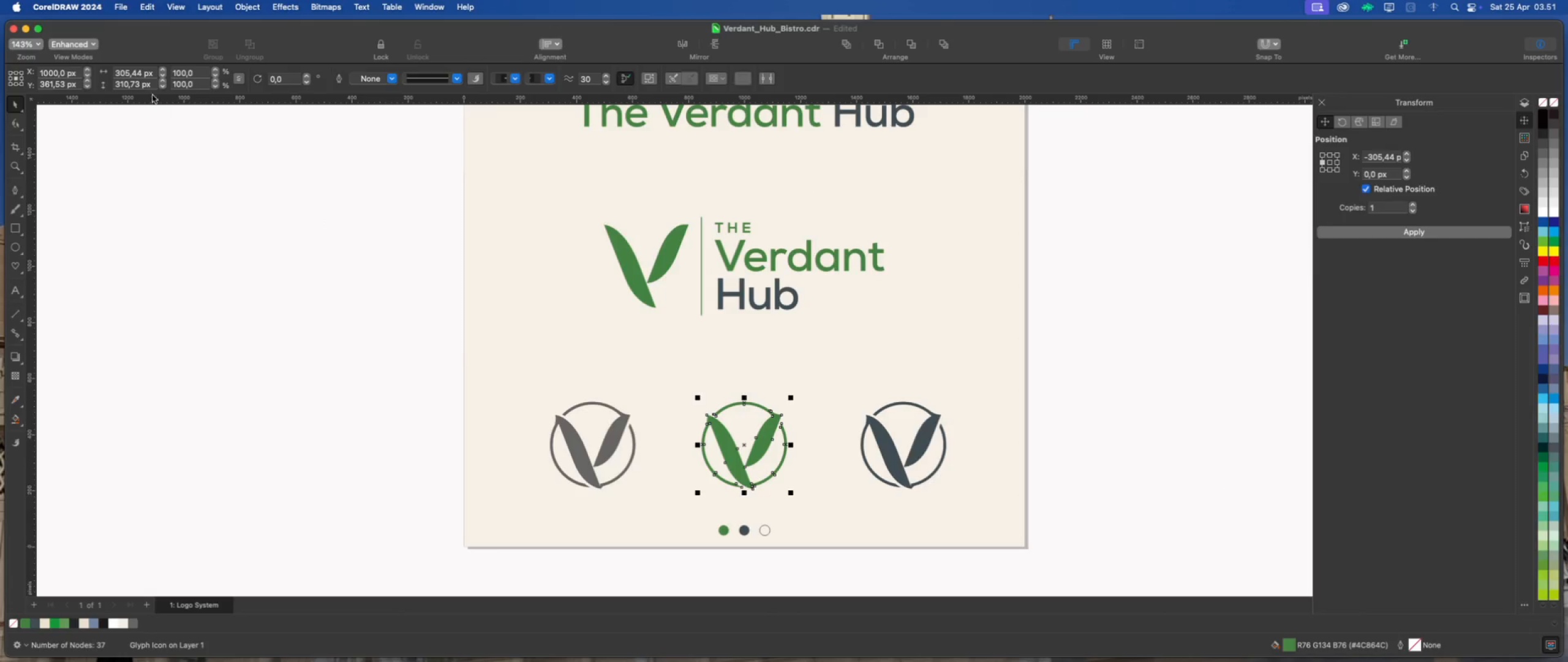 
left_click([151, 77])
 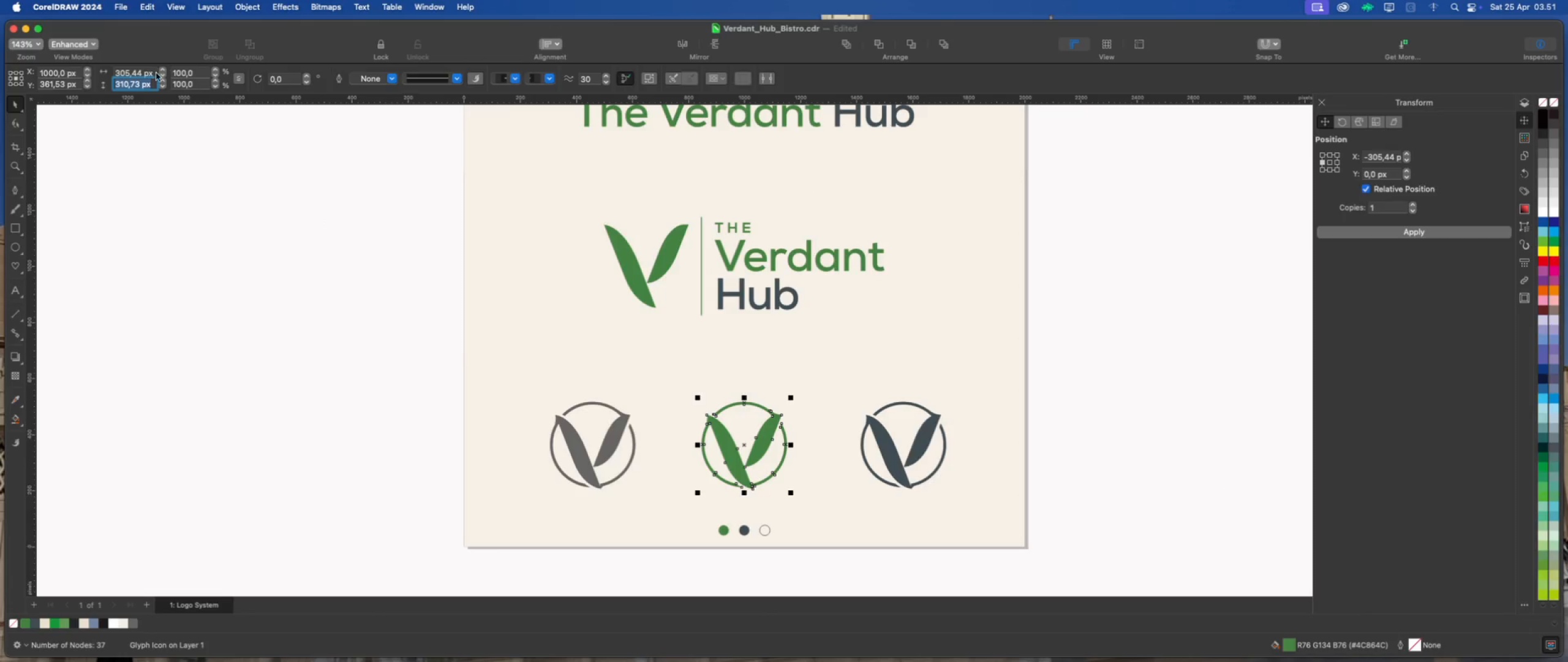 
left_click([156, 73])
 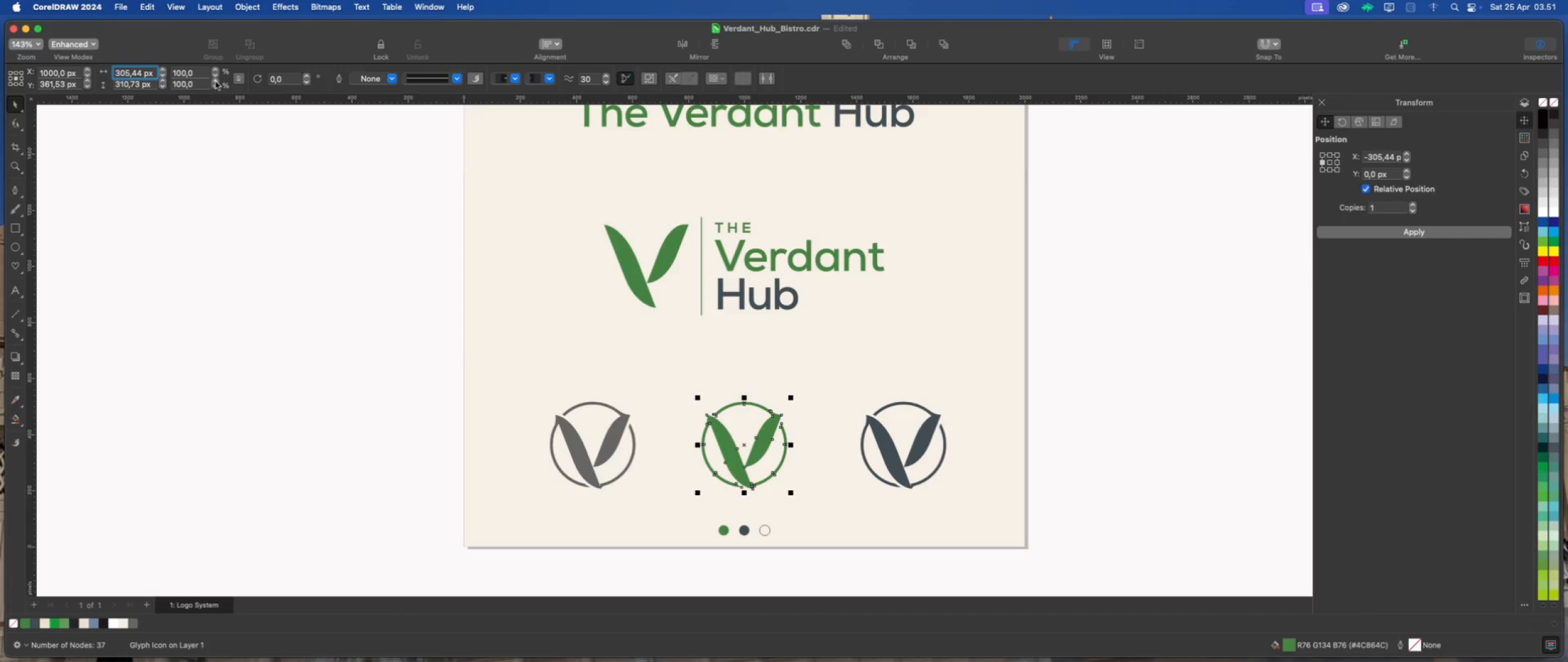 
left_click([236, 79])
 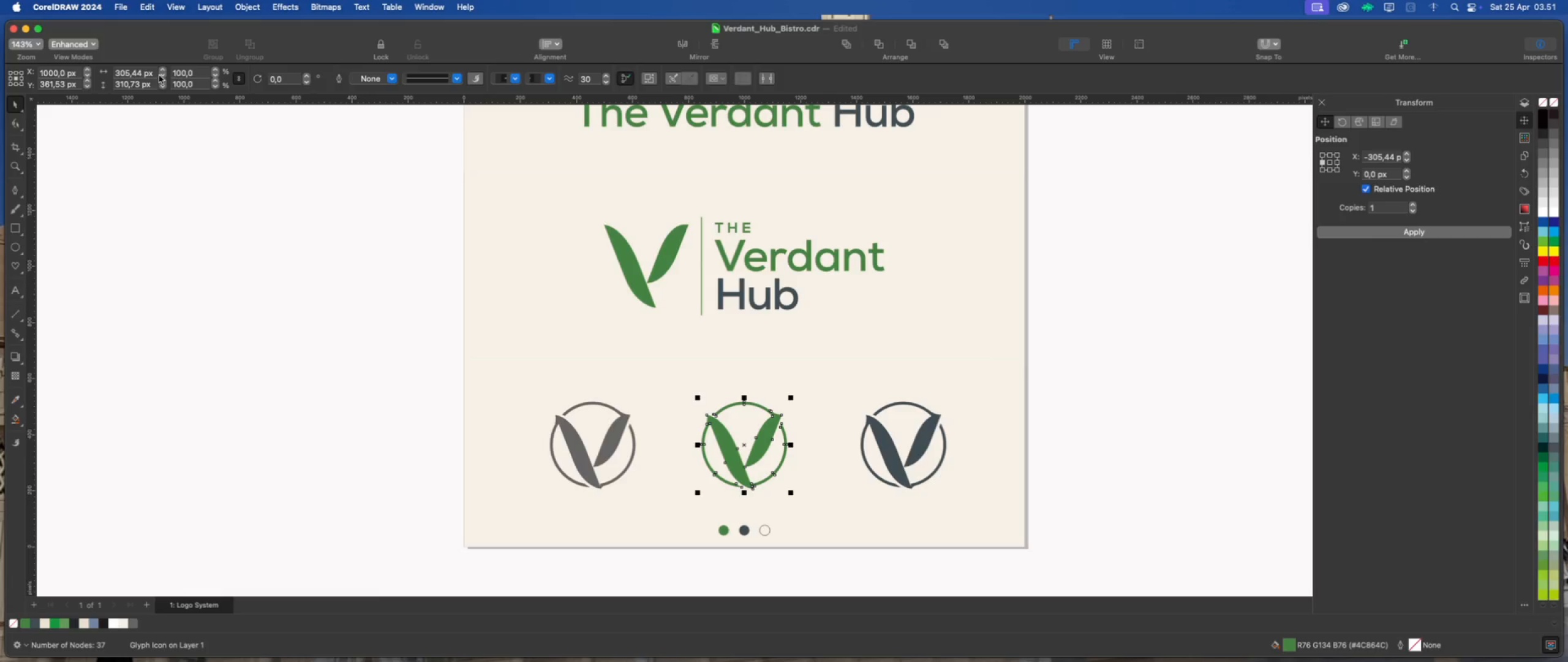 
left_click([151, 74])
 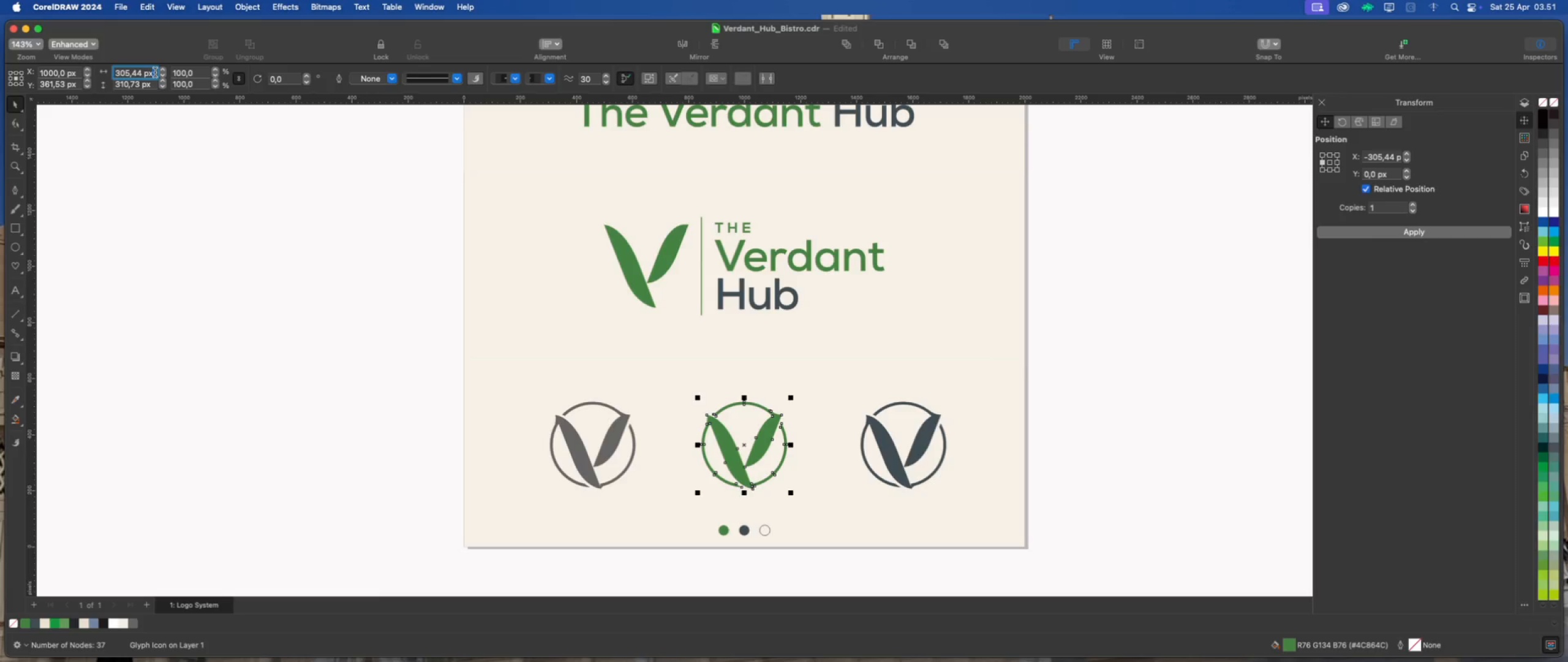 
left_click_drag(start_coordinate=[155, 72], to_coordinate=[110, 73])
 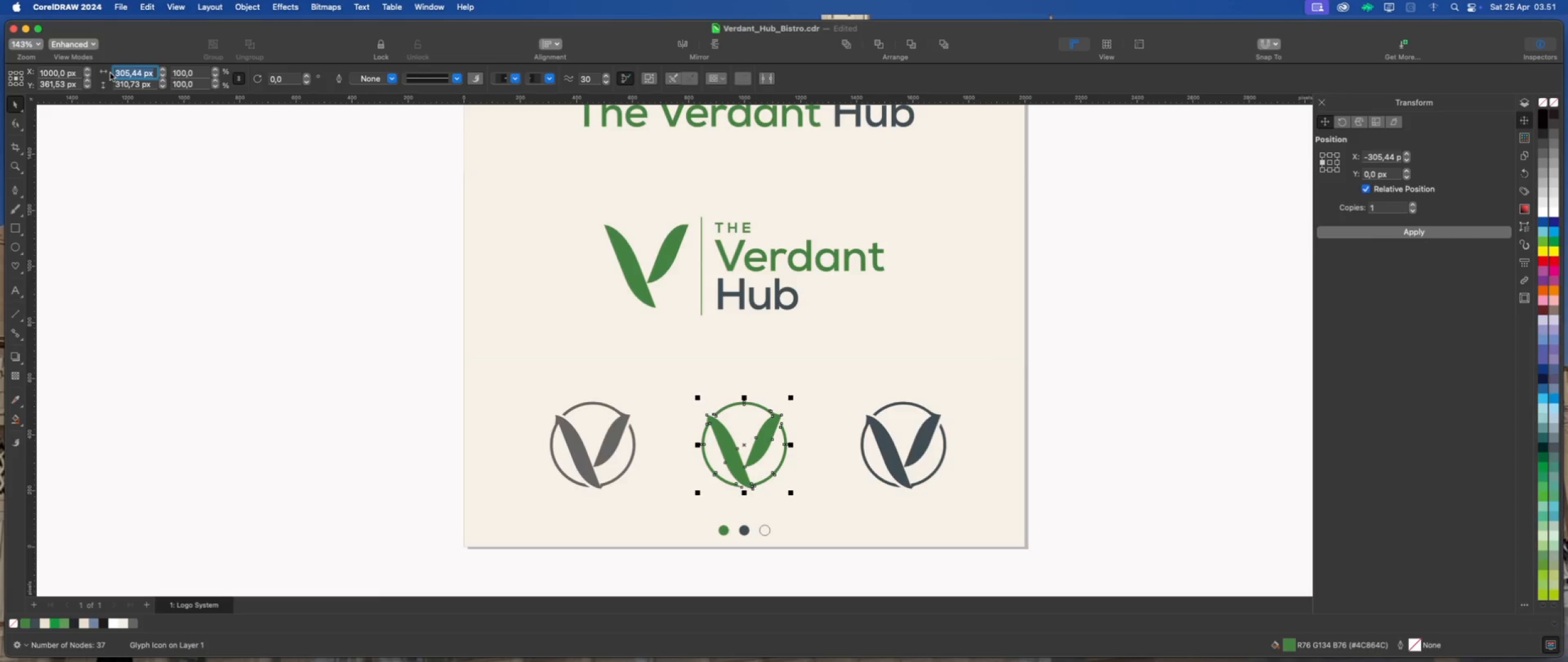 
key(Numpad2)
 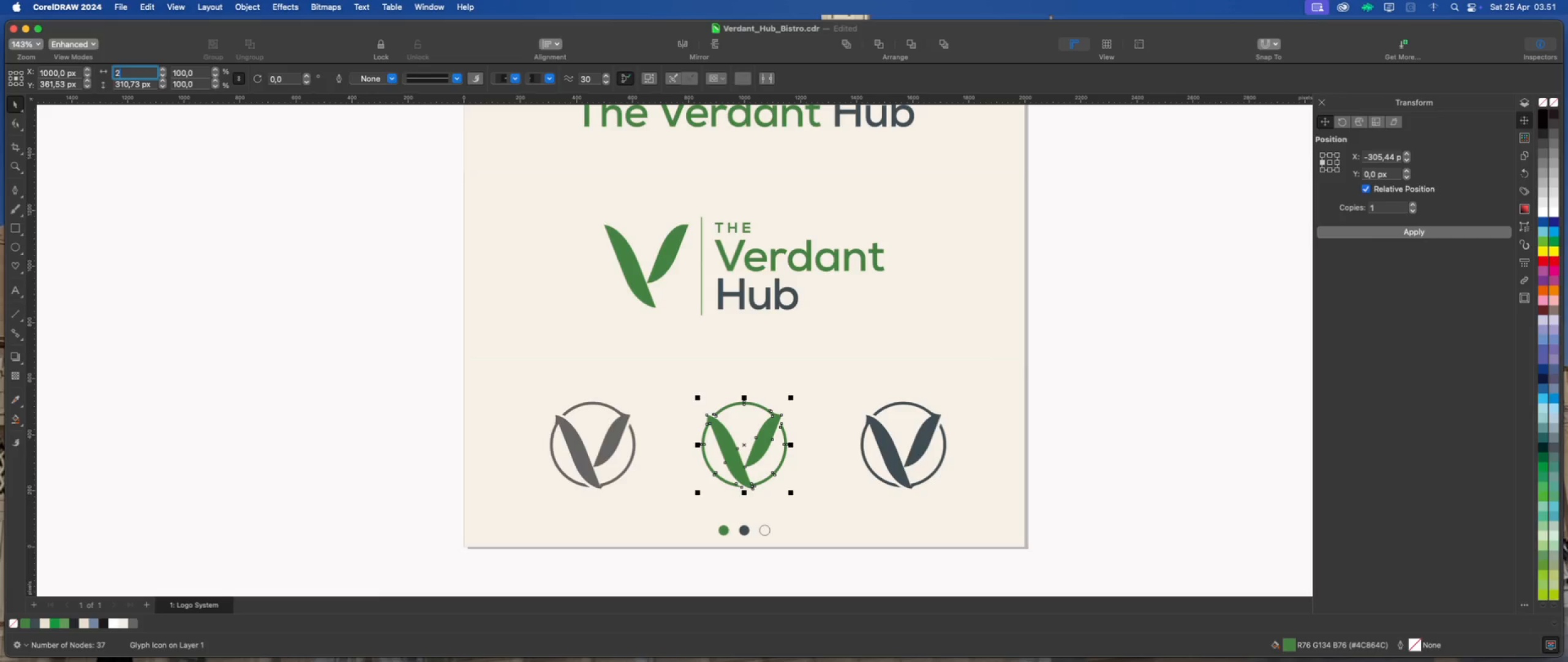 
key(Numpad0)
 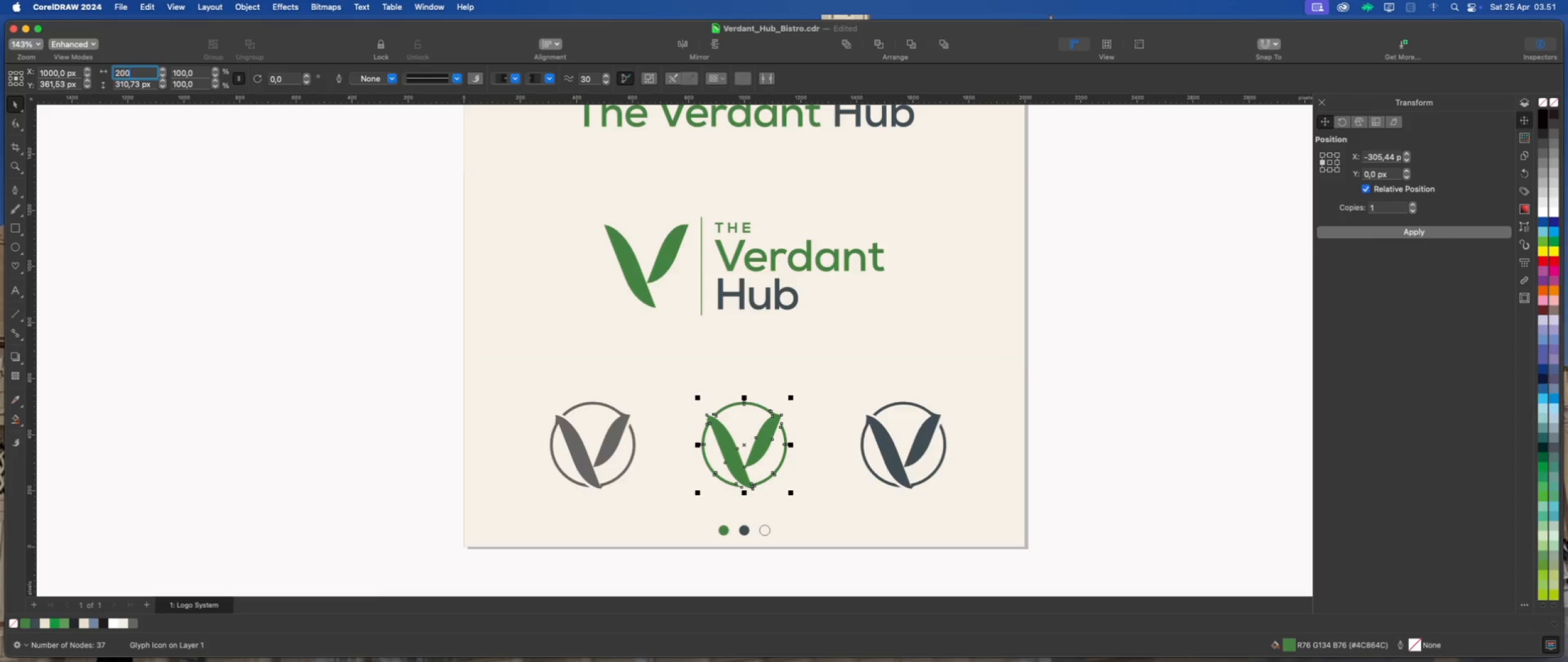 
key(Numpad0)
 